 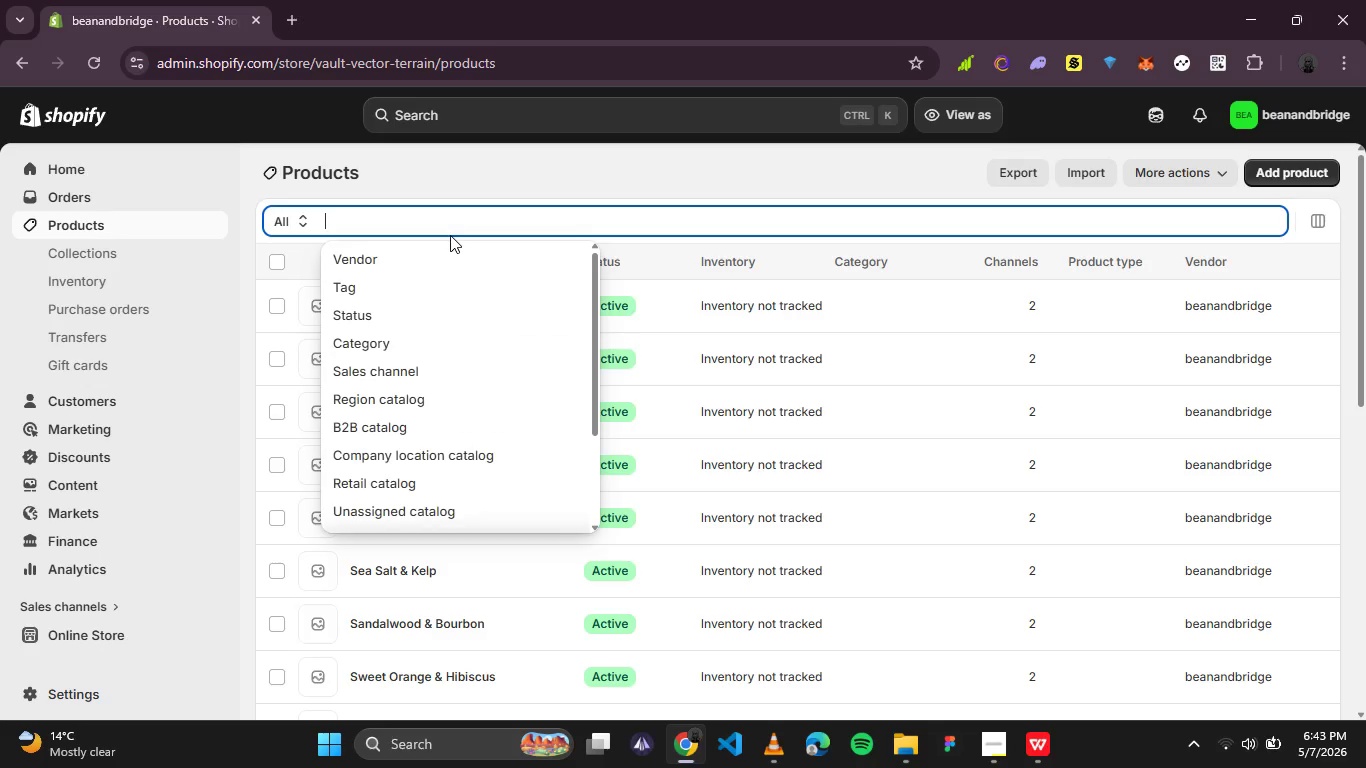 
type(lav)
 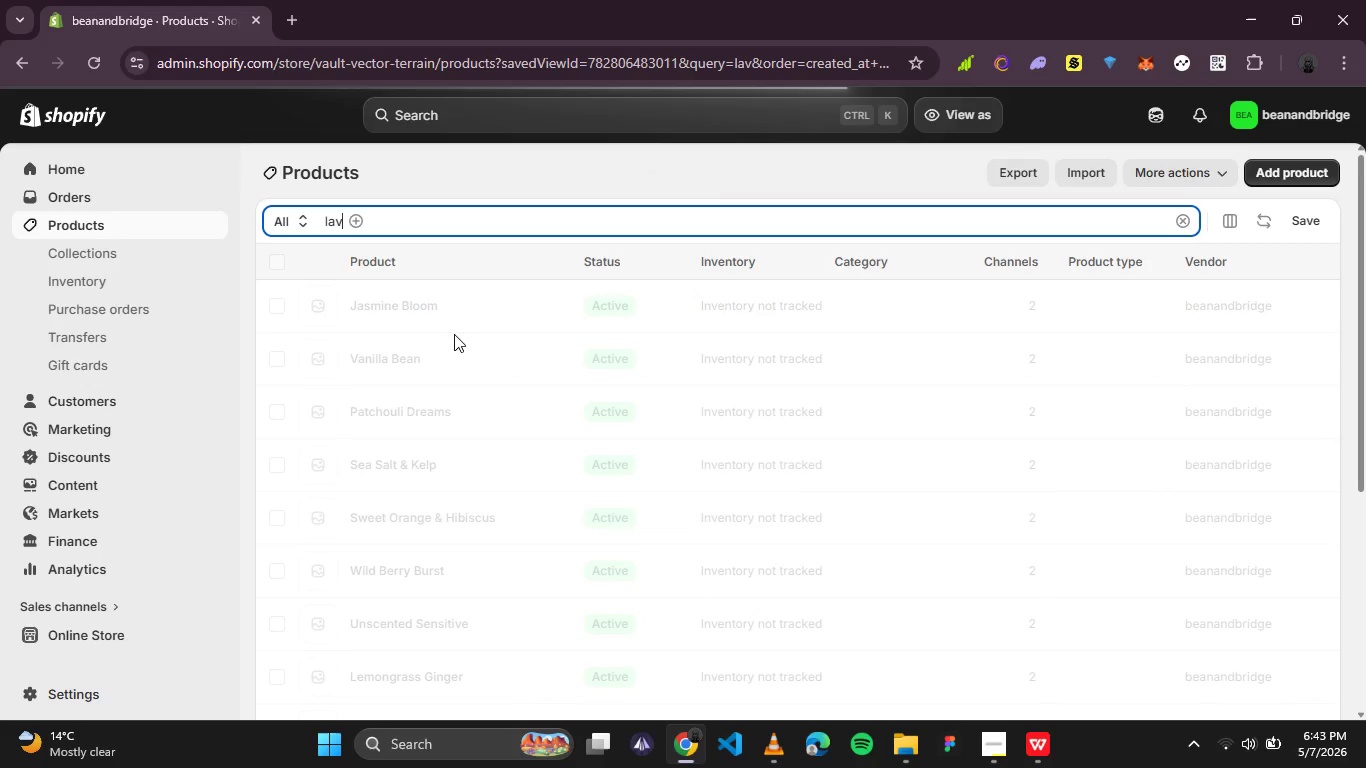 
left_click([407, 305])
 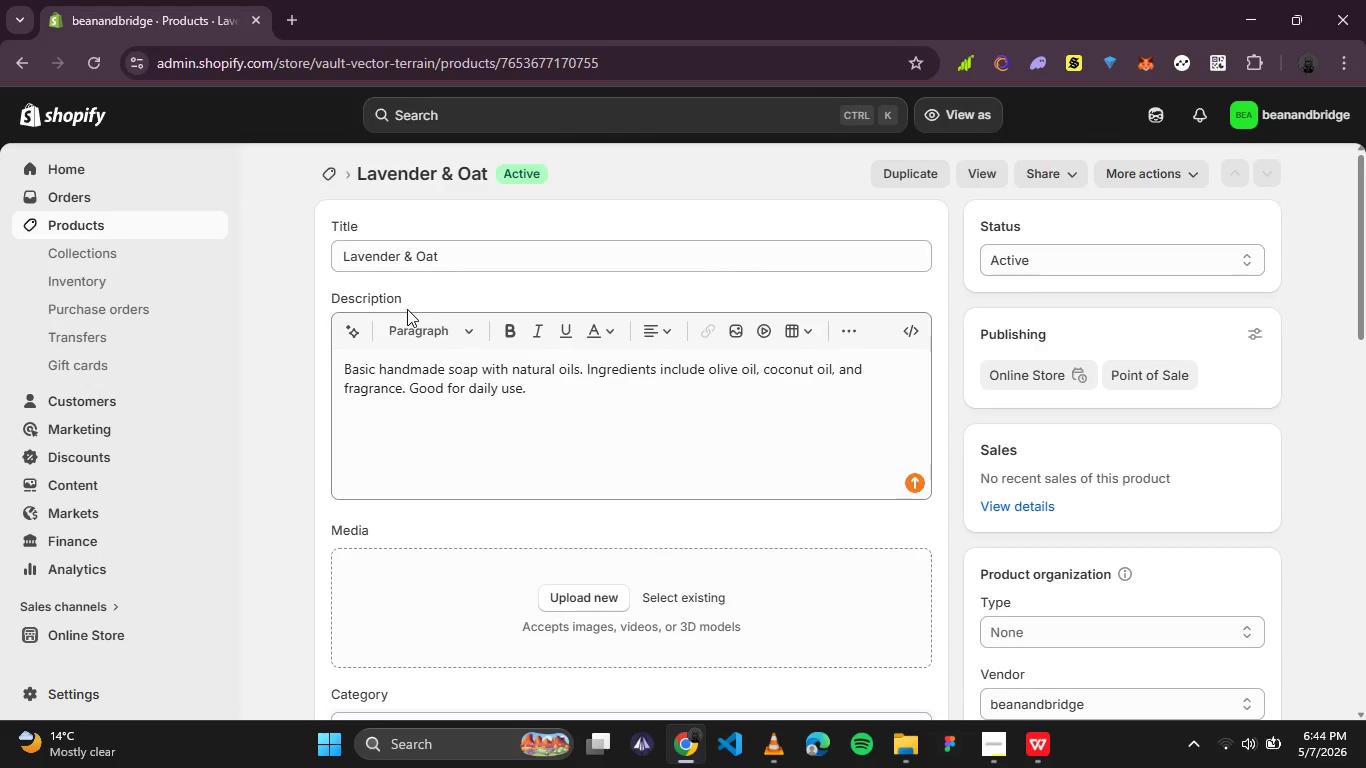 
wait(18.5)
 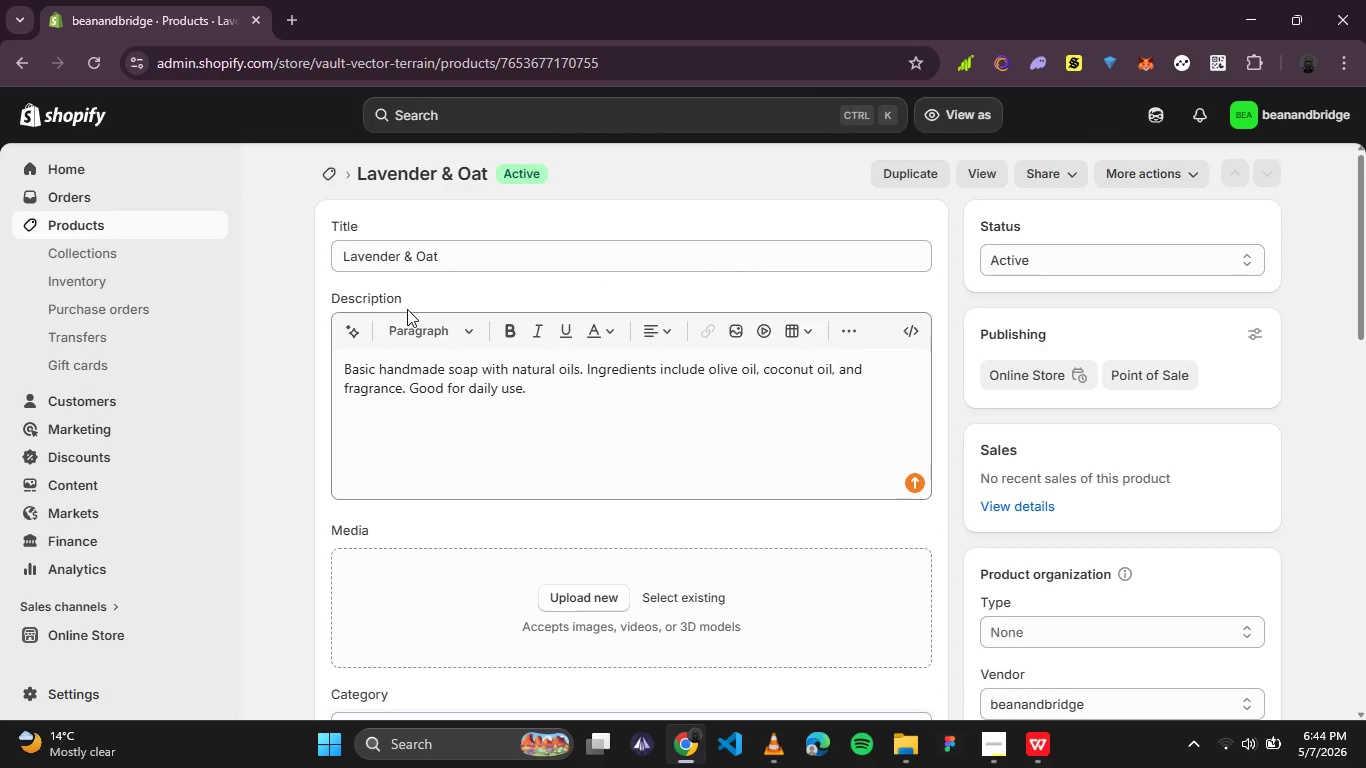 
left_click_drag(start_coordinate=[558, 404], to_coordinate=[380, 376])
 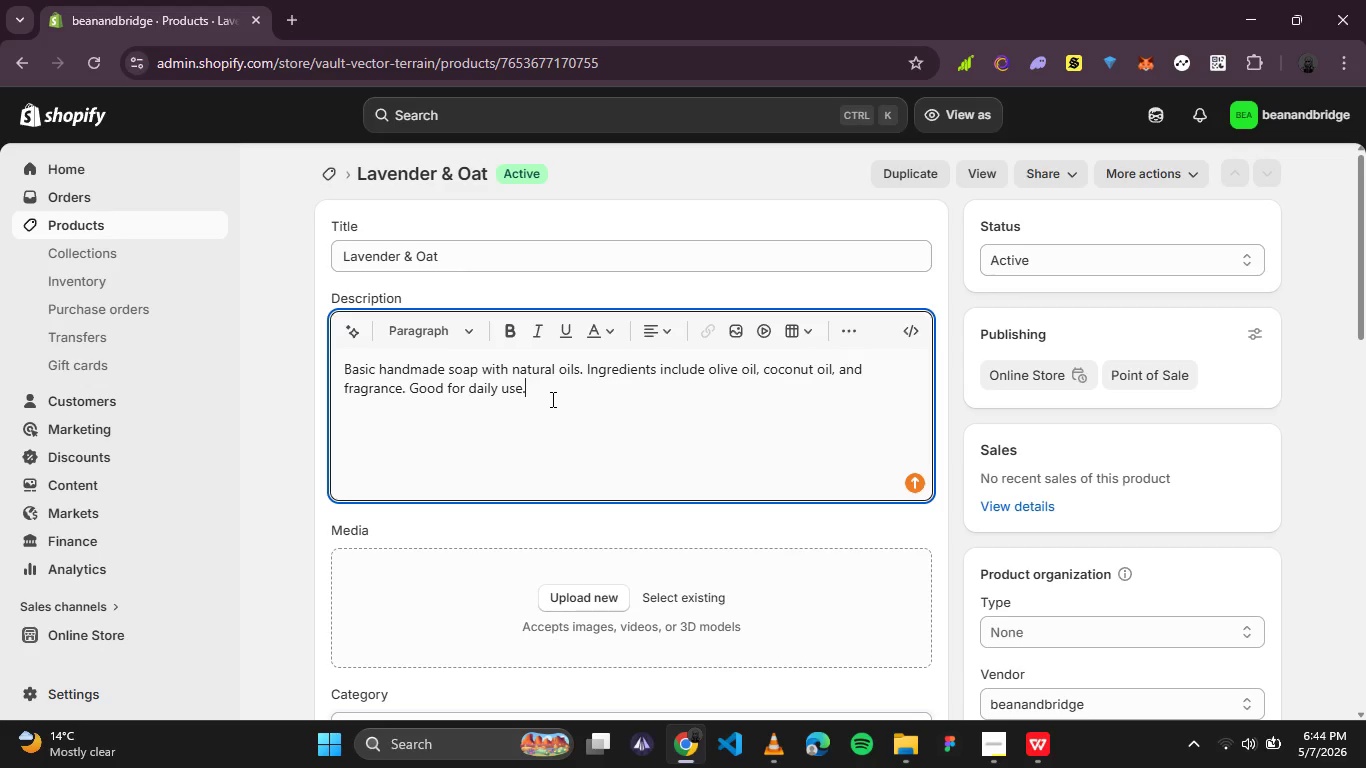 
left_click_drag(start_coordinate=[550, 399], to_coordinate=[344, 371])
 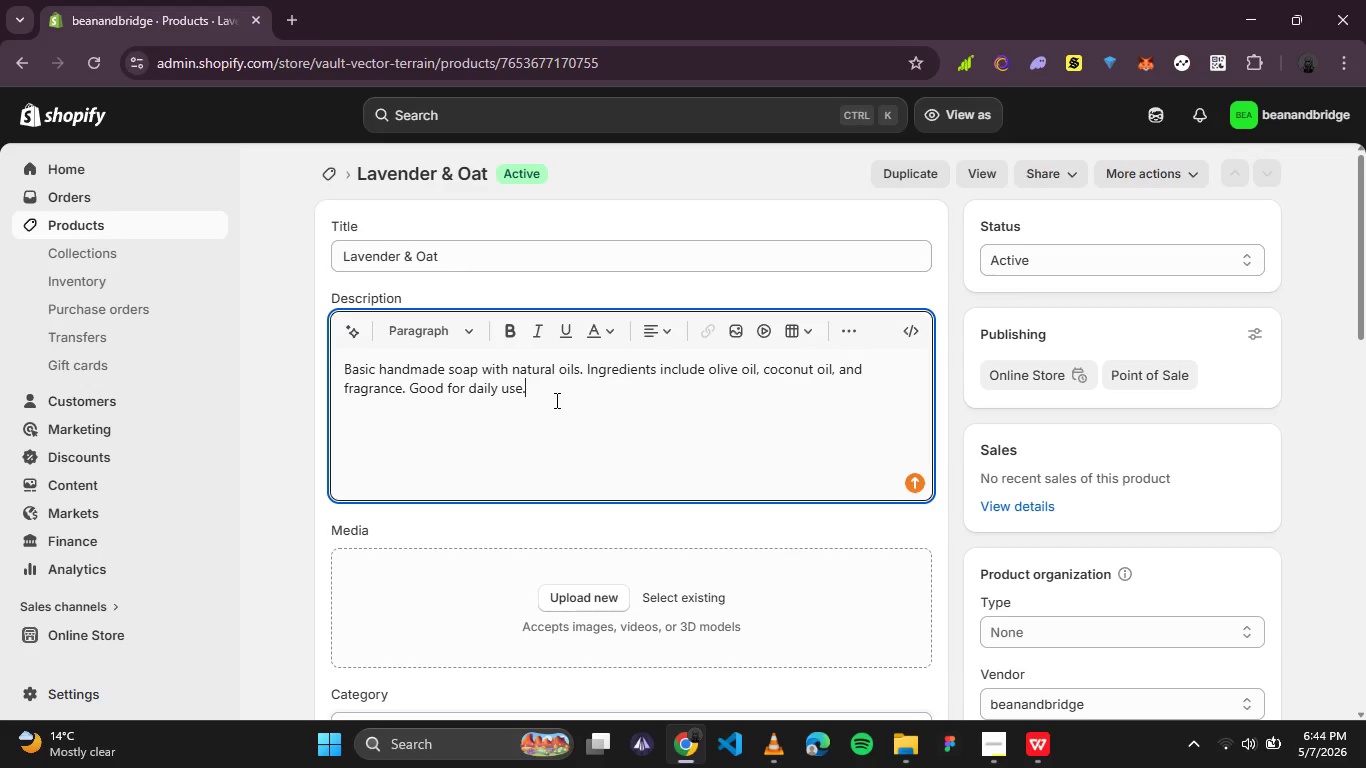 
left_click([555, 400])
 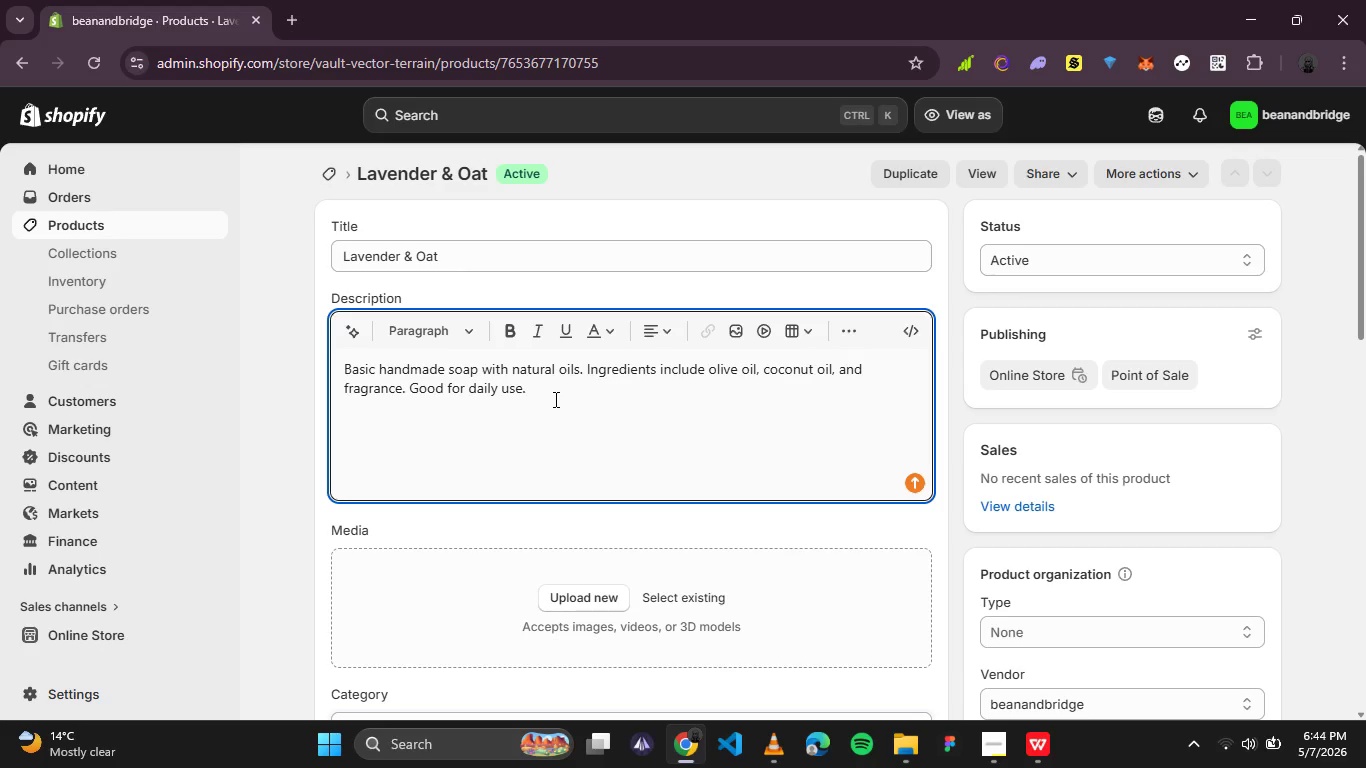 
key(Control+A)
 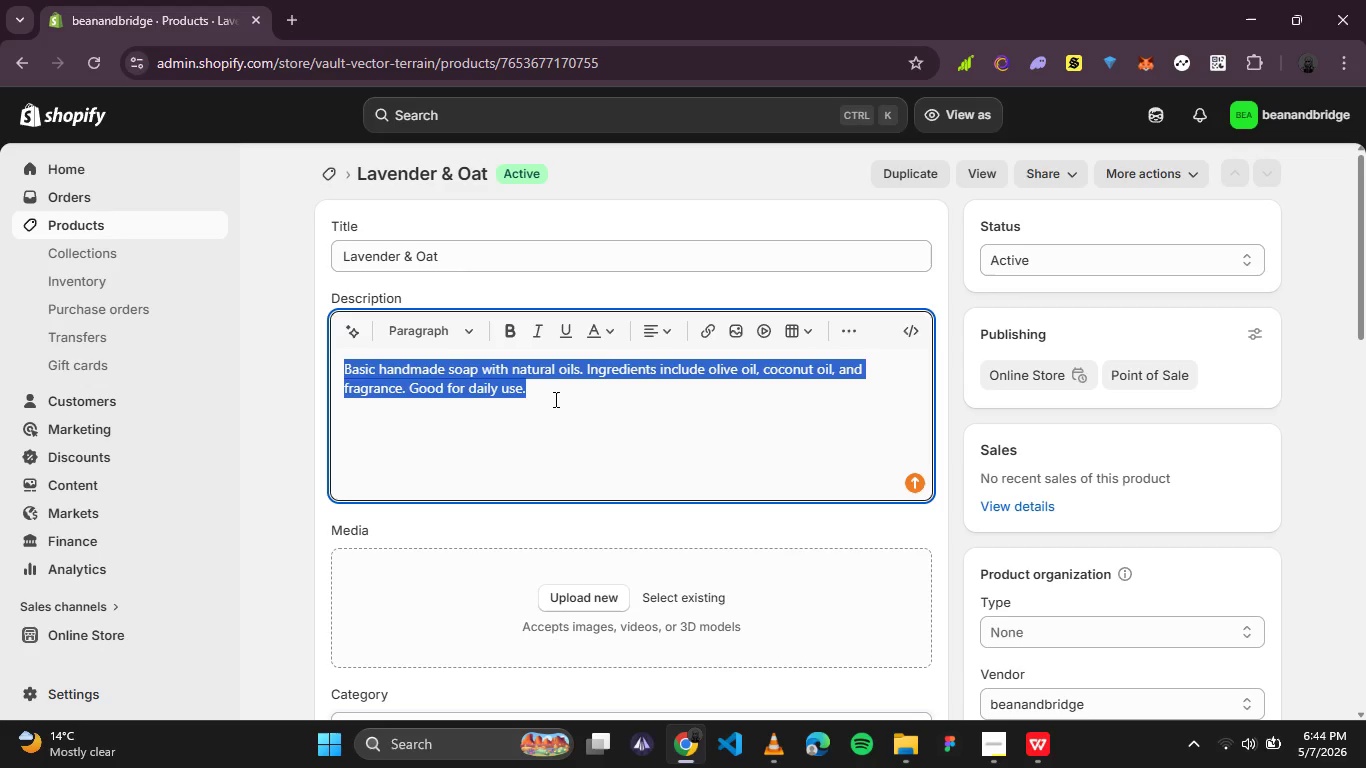 
type(Find your calm with our Lavender & oat)
key(Backspace)
key(Backspace)
key(Backspace)
type(Oat soapa)
 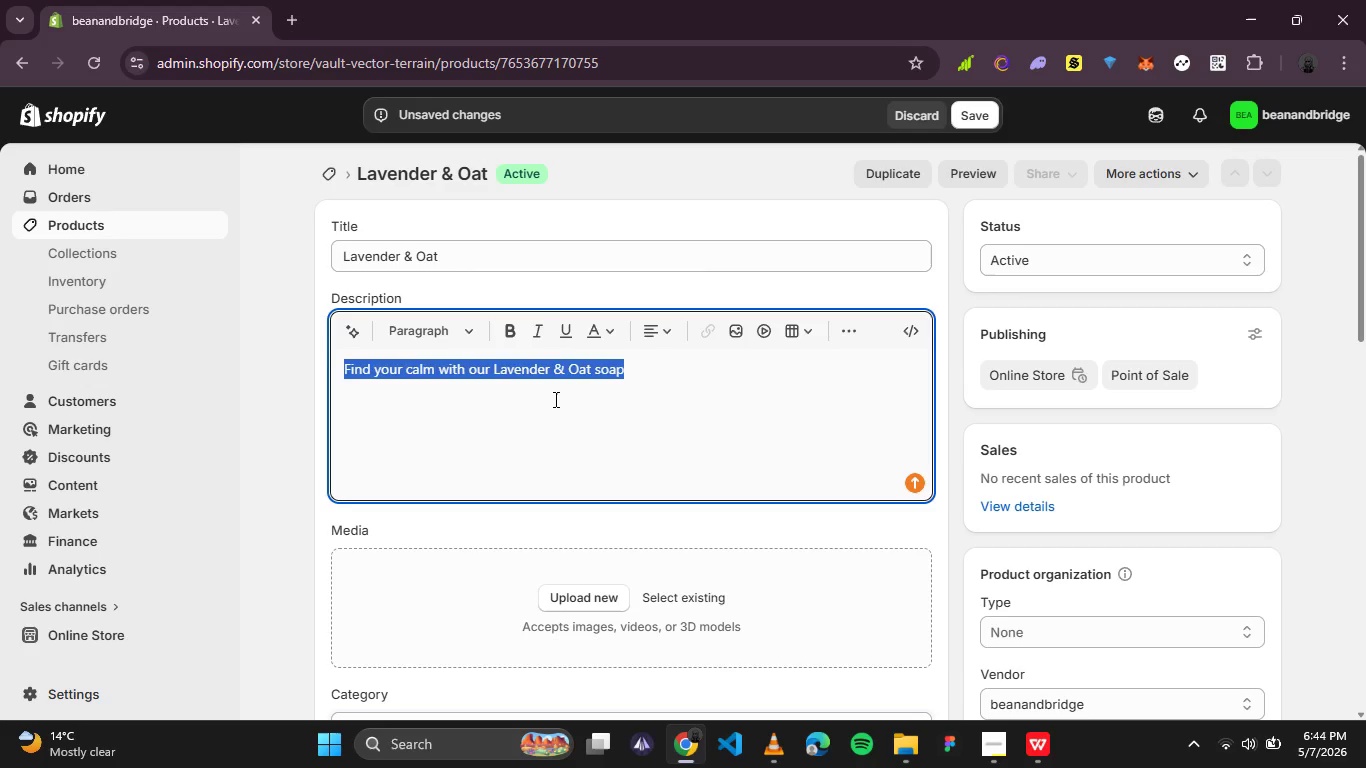 
key(Control+B)
 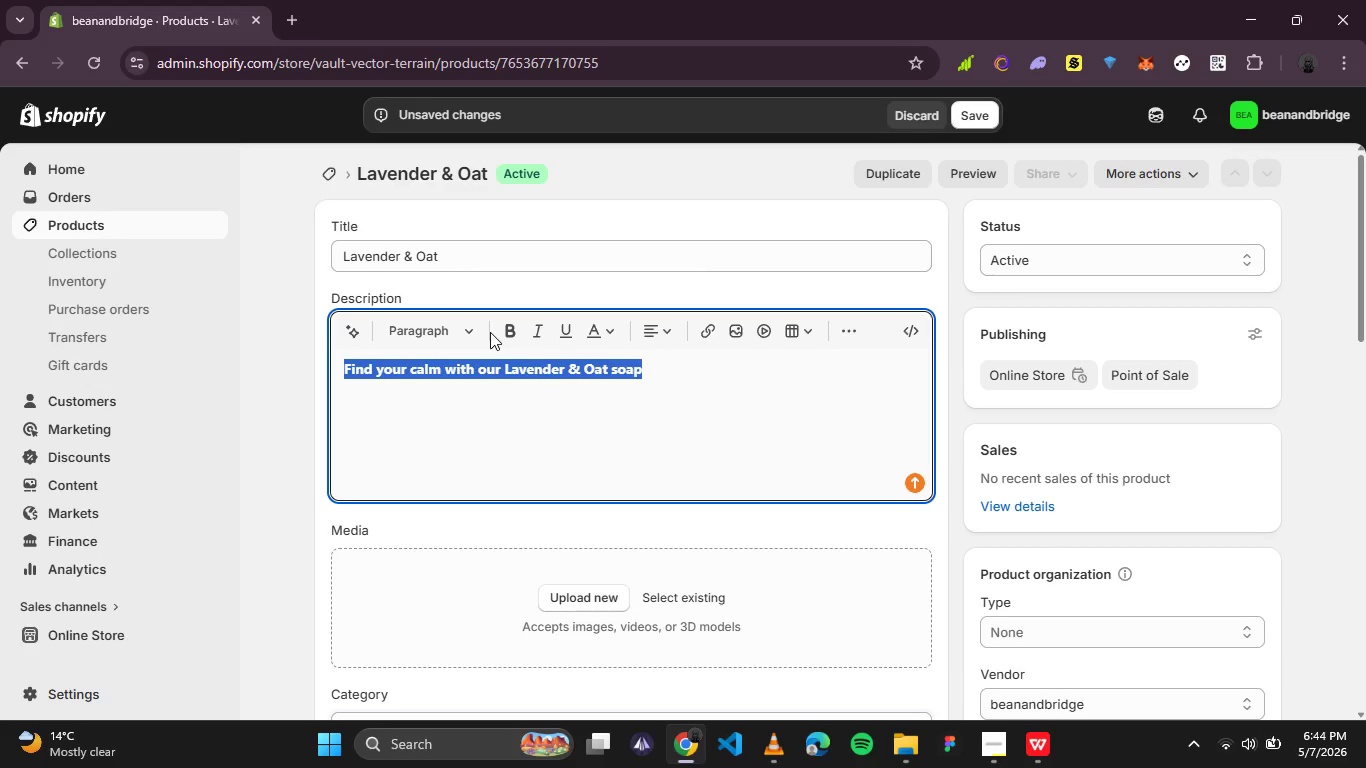 
left_click([471, 327])
 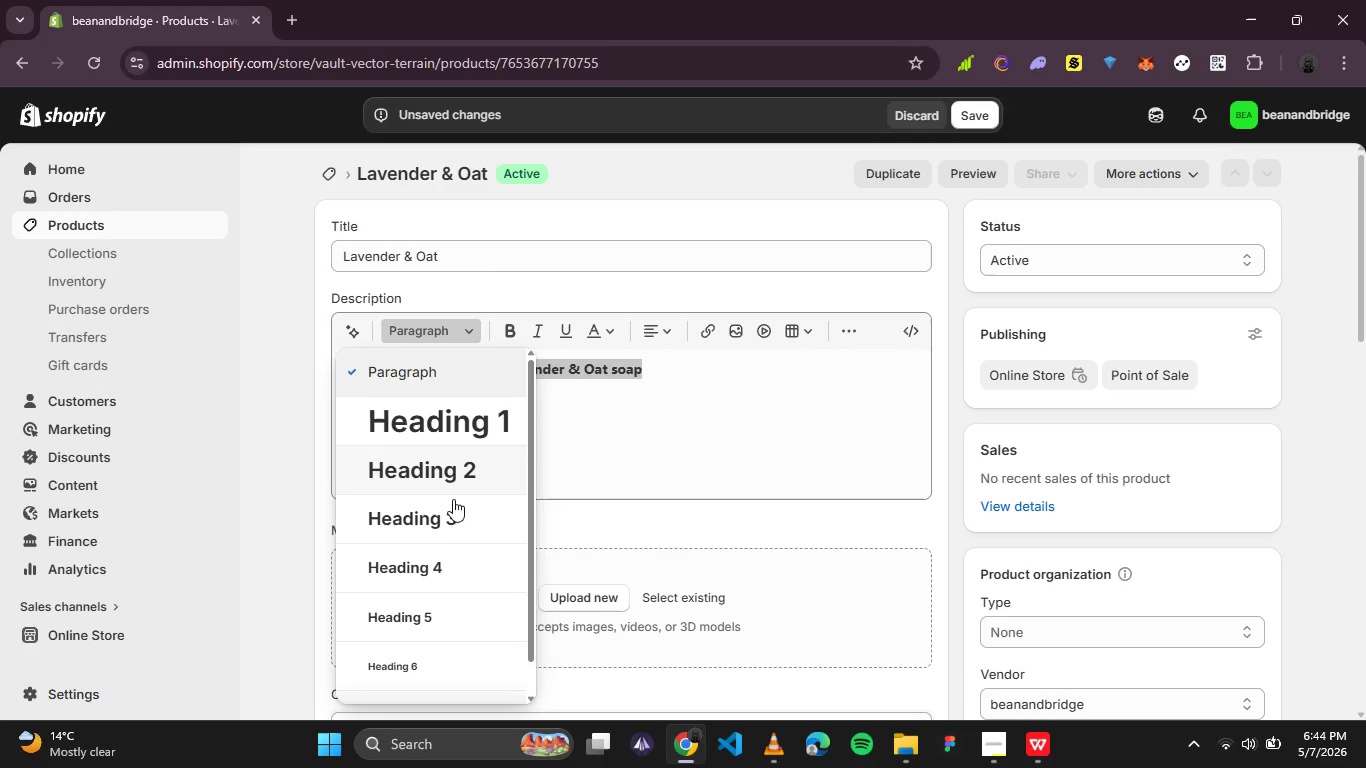 
left_click([455, 510])
 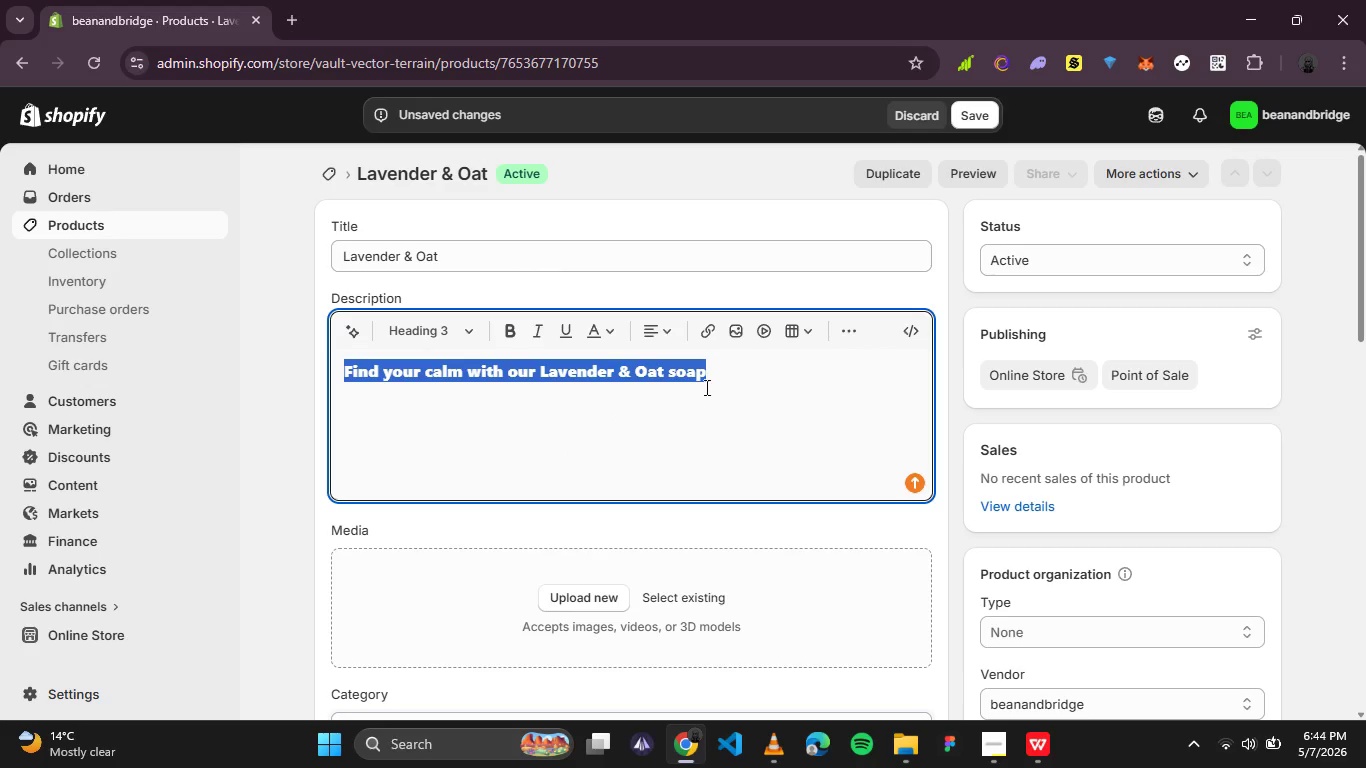 
left_click([723, 370])
 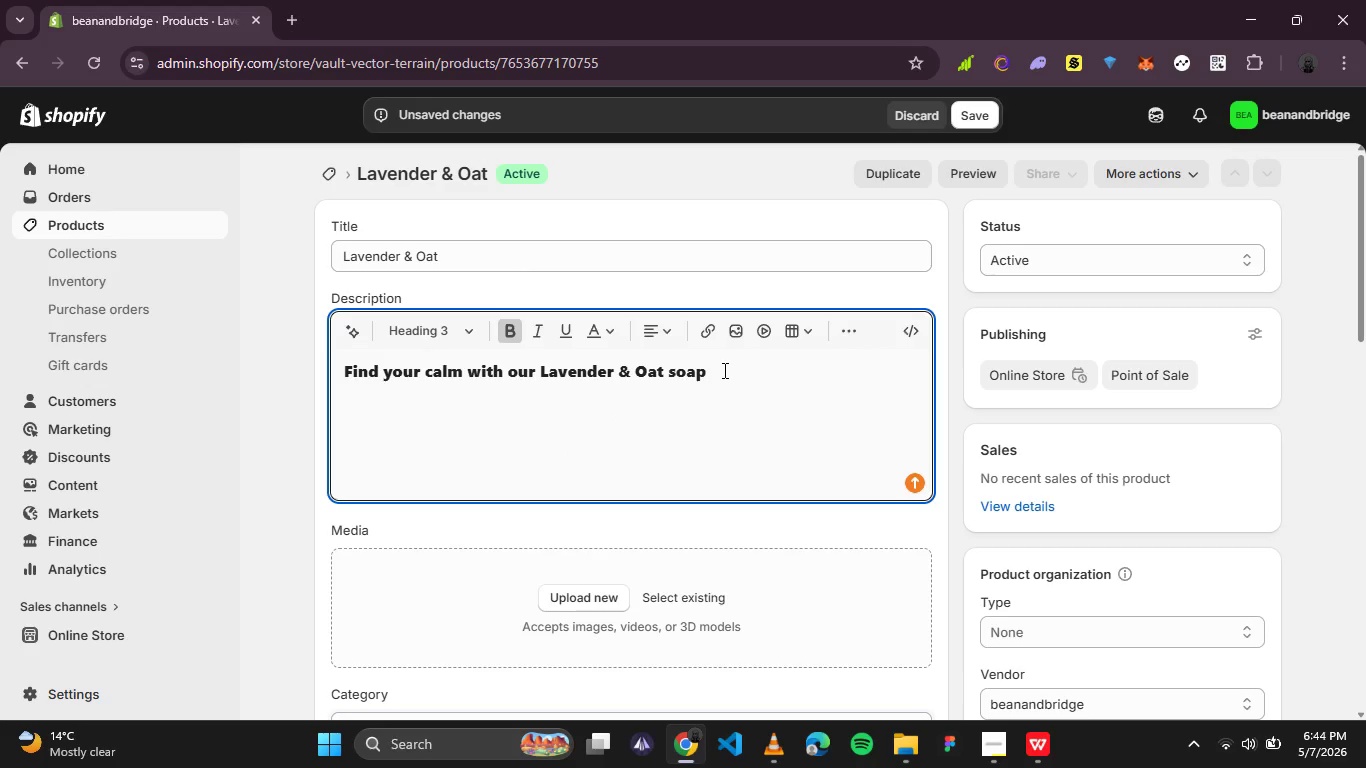 
key(Enter)
 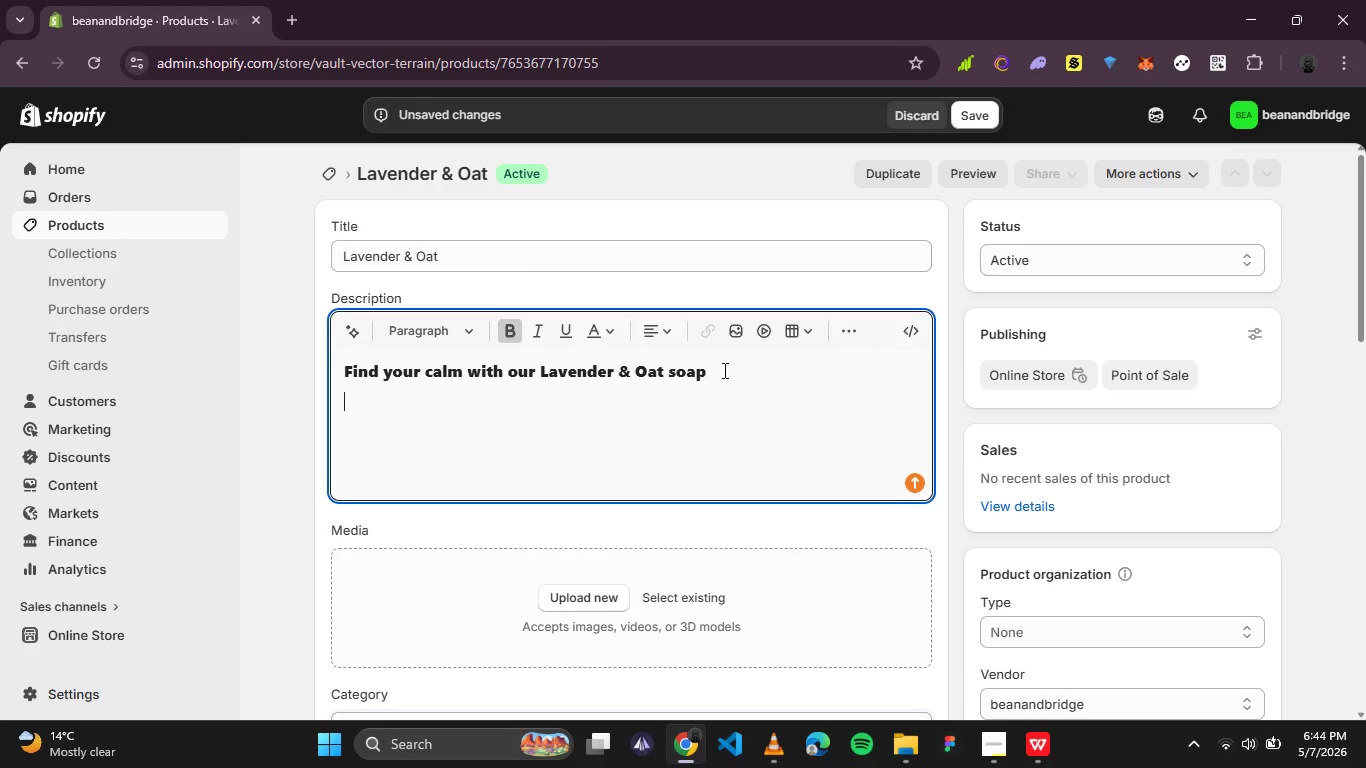 
key(Control+B)
 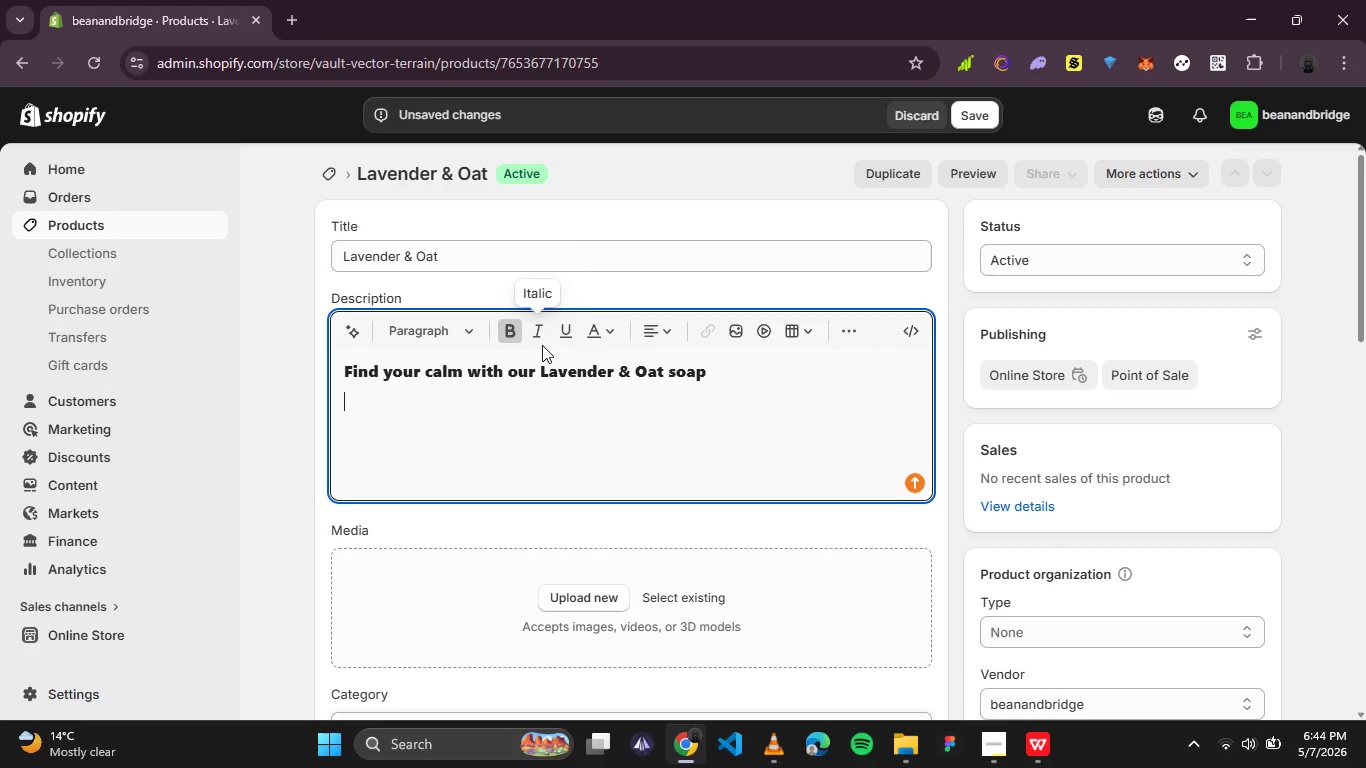 
left_click([506, 337])
 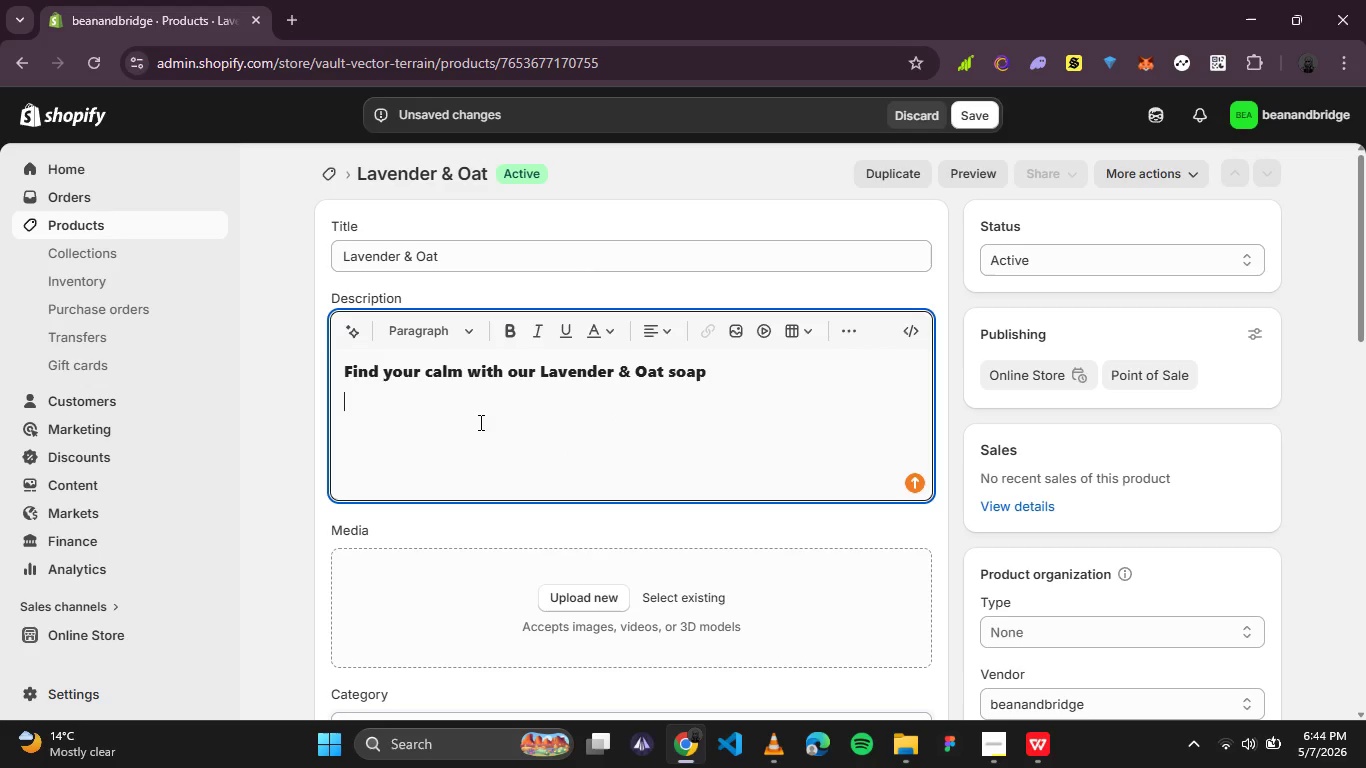 
left_click([479, 418])
 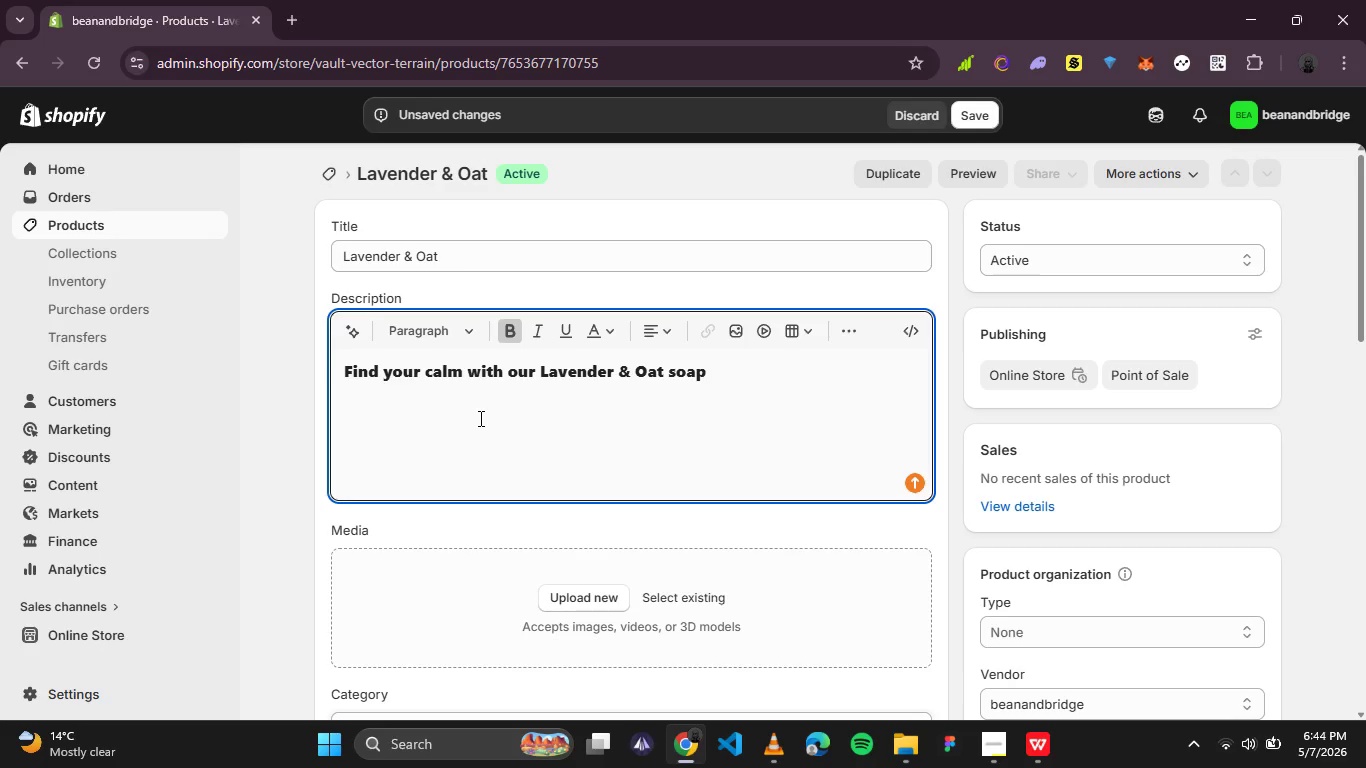 
type(Close your eyes and breah)
key(Backspace)
type(ty)
key(Backspace)
type(h deeply. )
 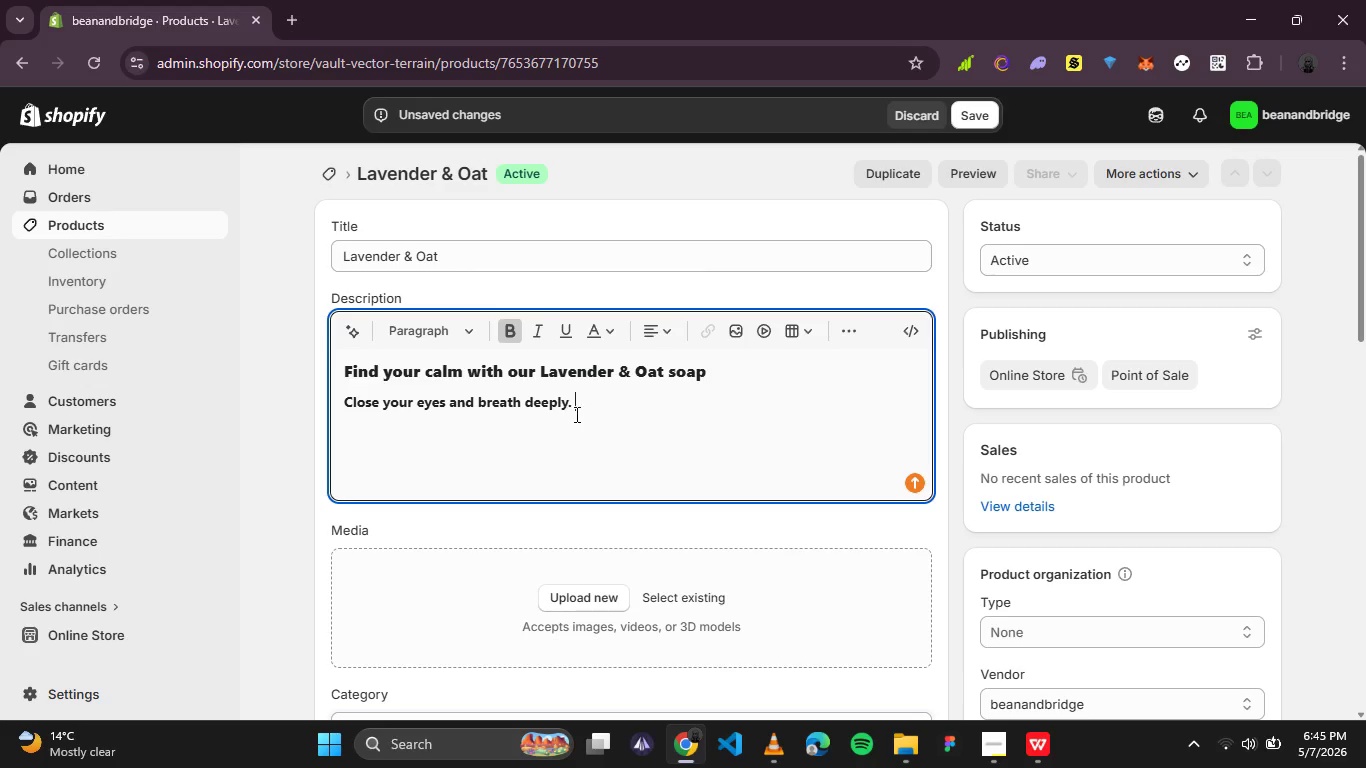 
left_click_drag(start_coordinate=[581, 410], to_coordinate=[294, 420])
 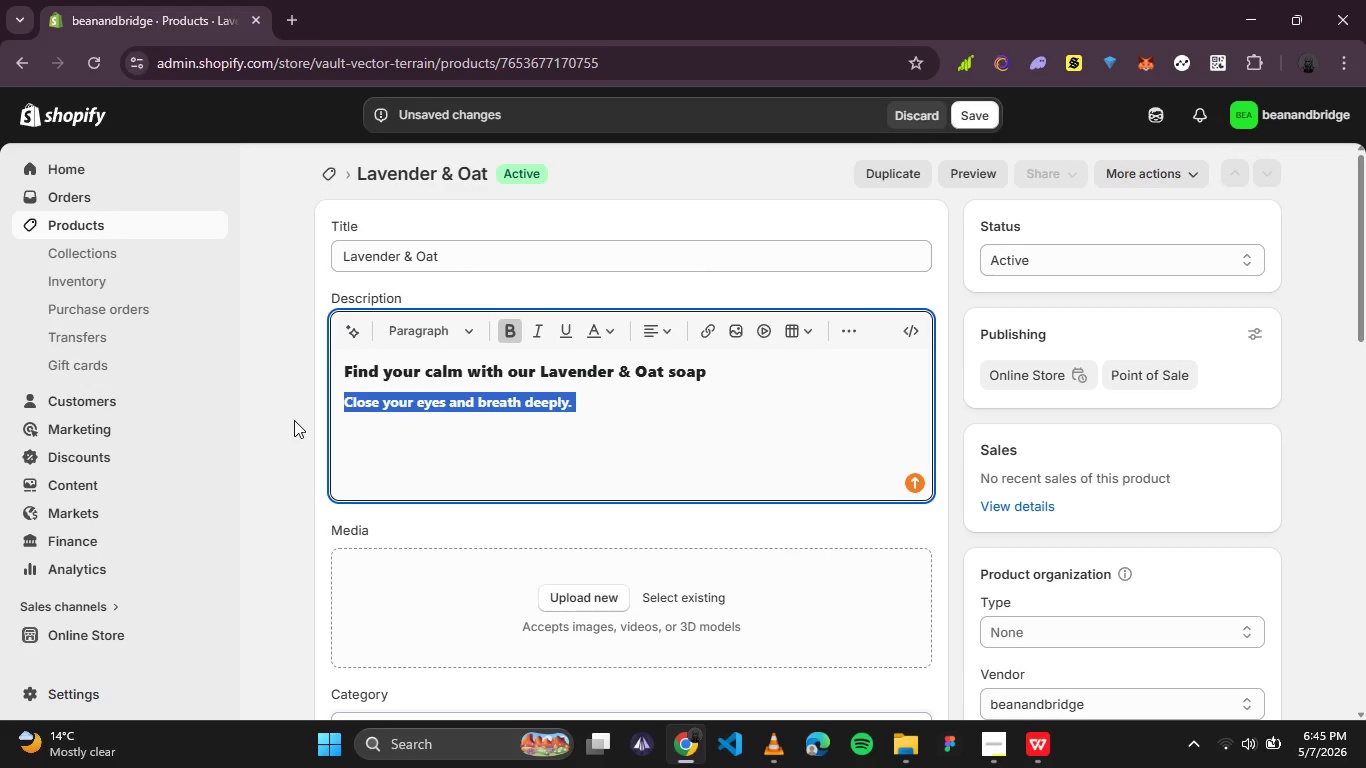 
key(Control+B)
 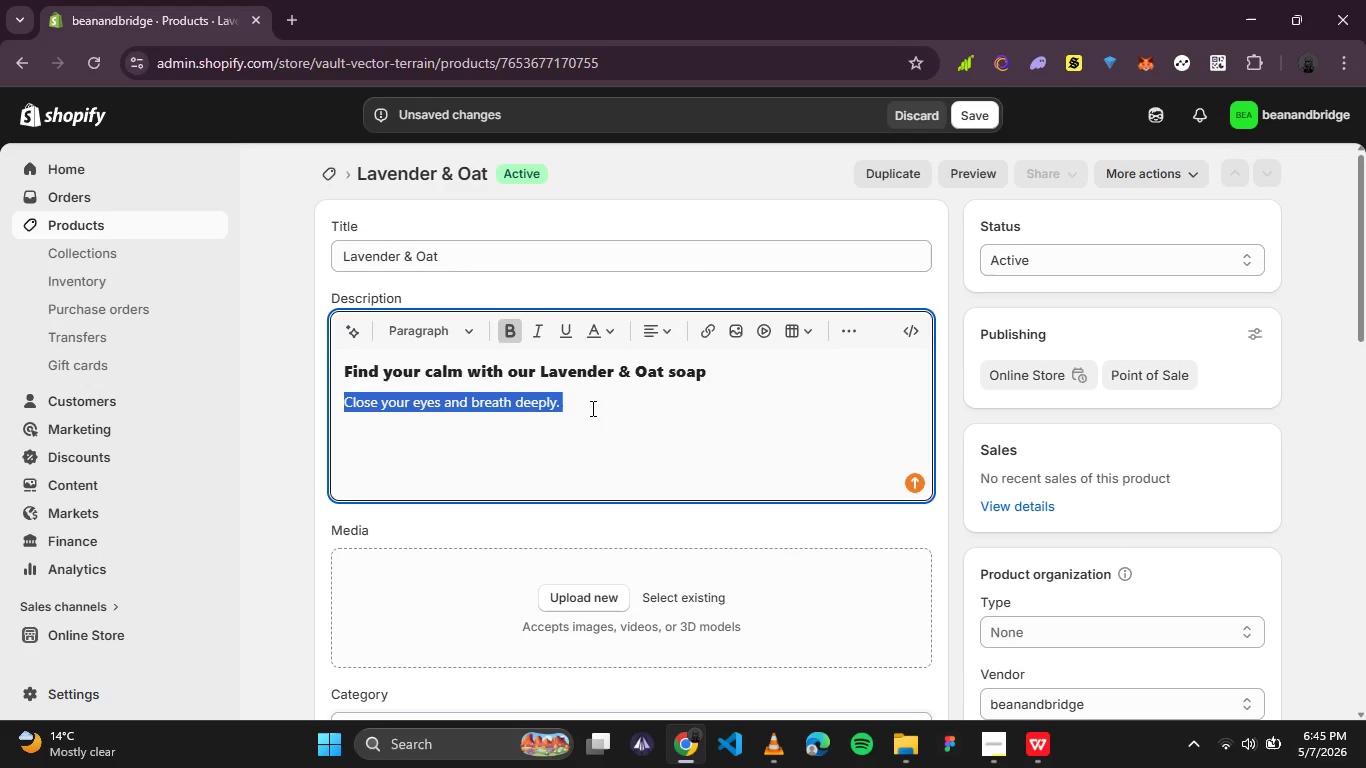 
left_click([589, 405])
 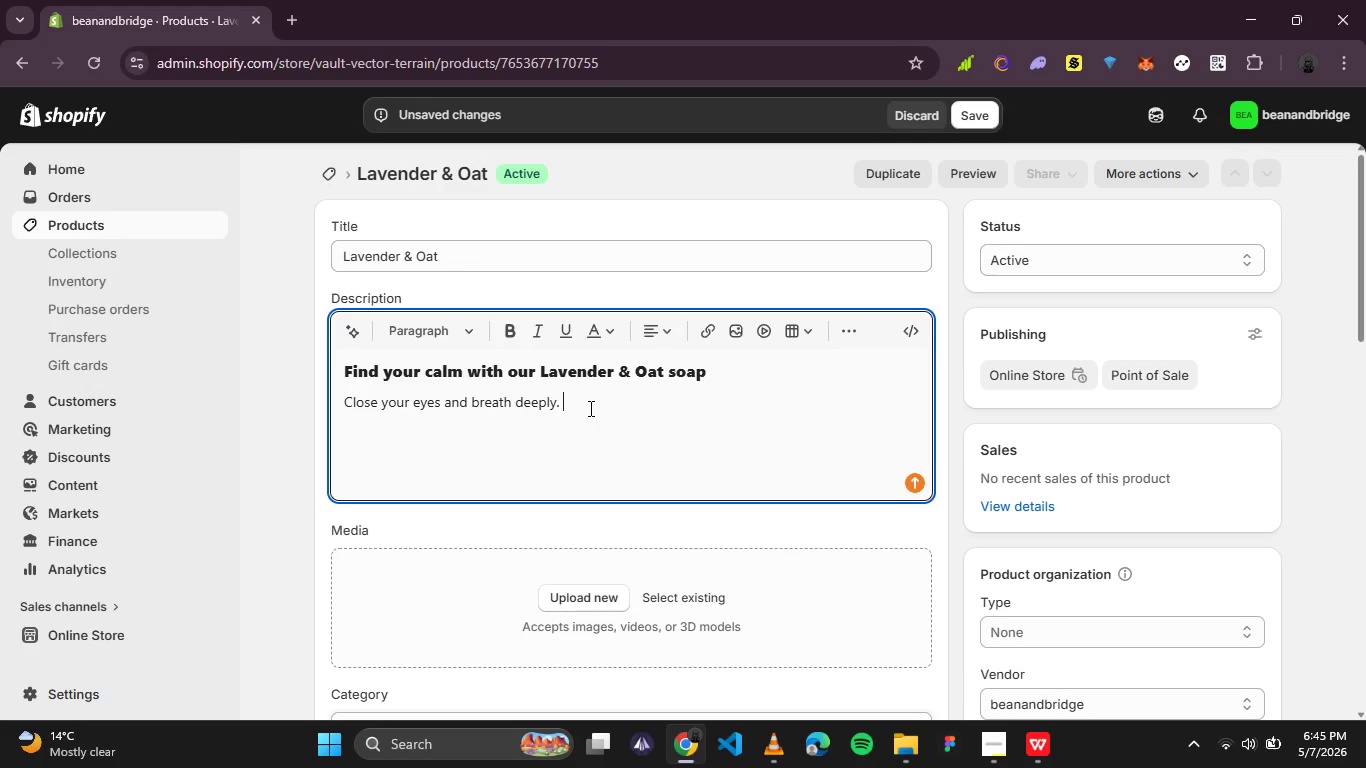 
type(The soothing scent of fe[NumLock])
key(Backspace)
key(Backspace)
type(French levander )
 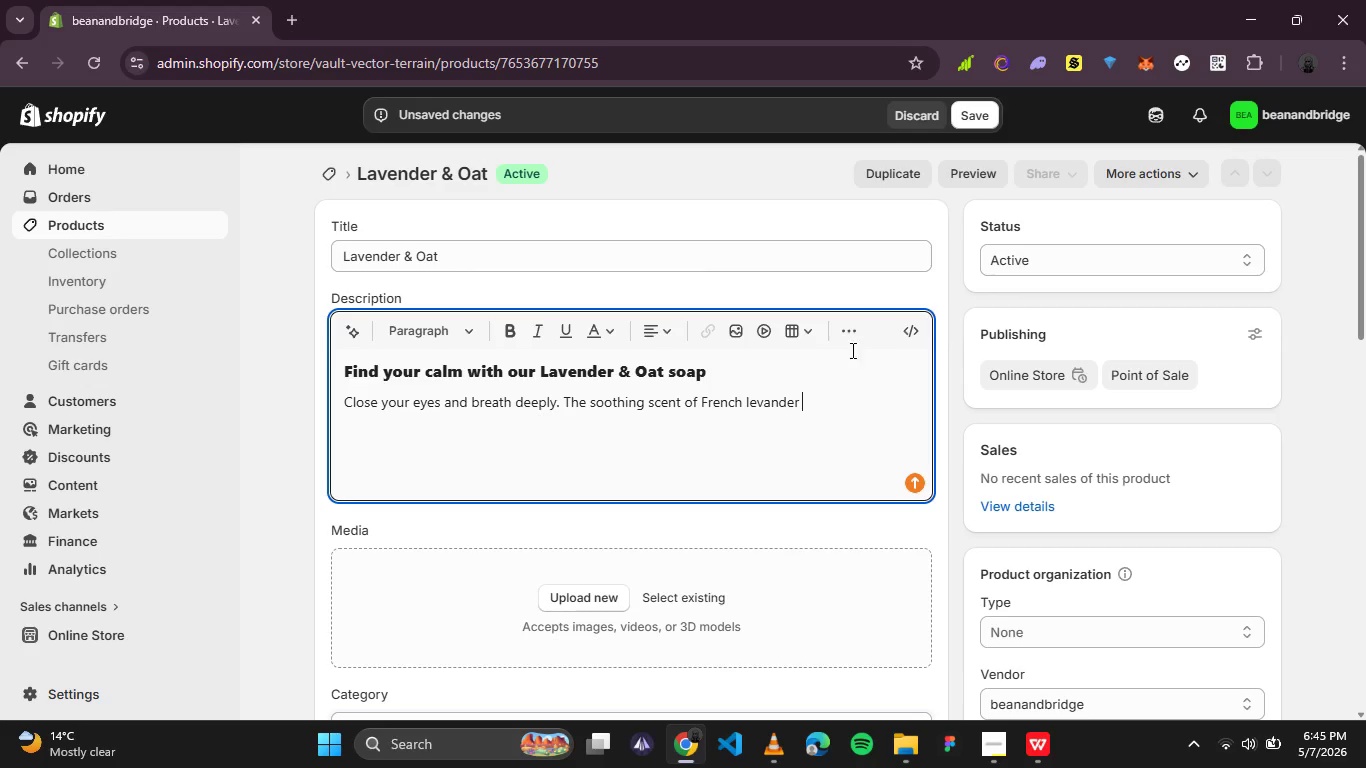 
left_click([757, 402])
 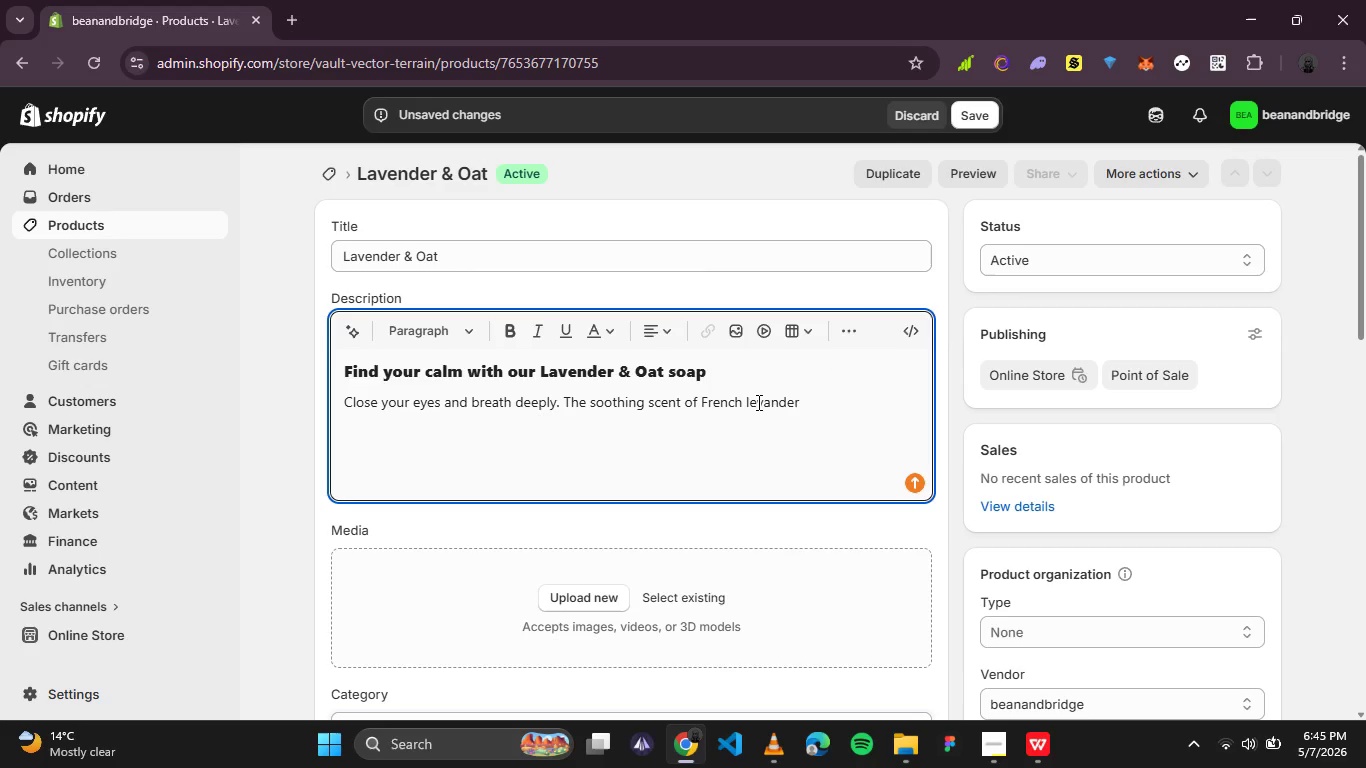 
key(Backspace)
 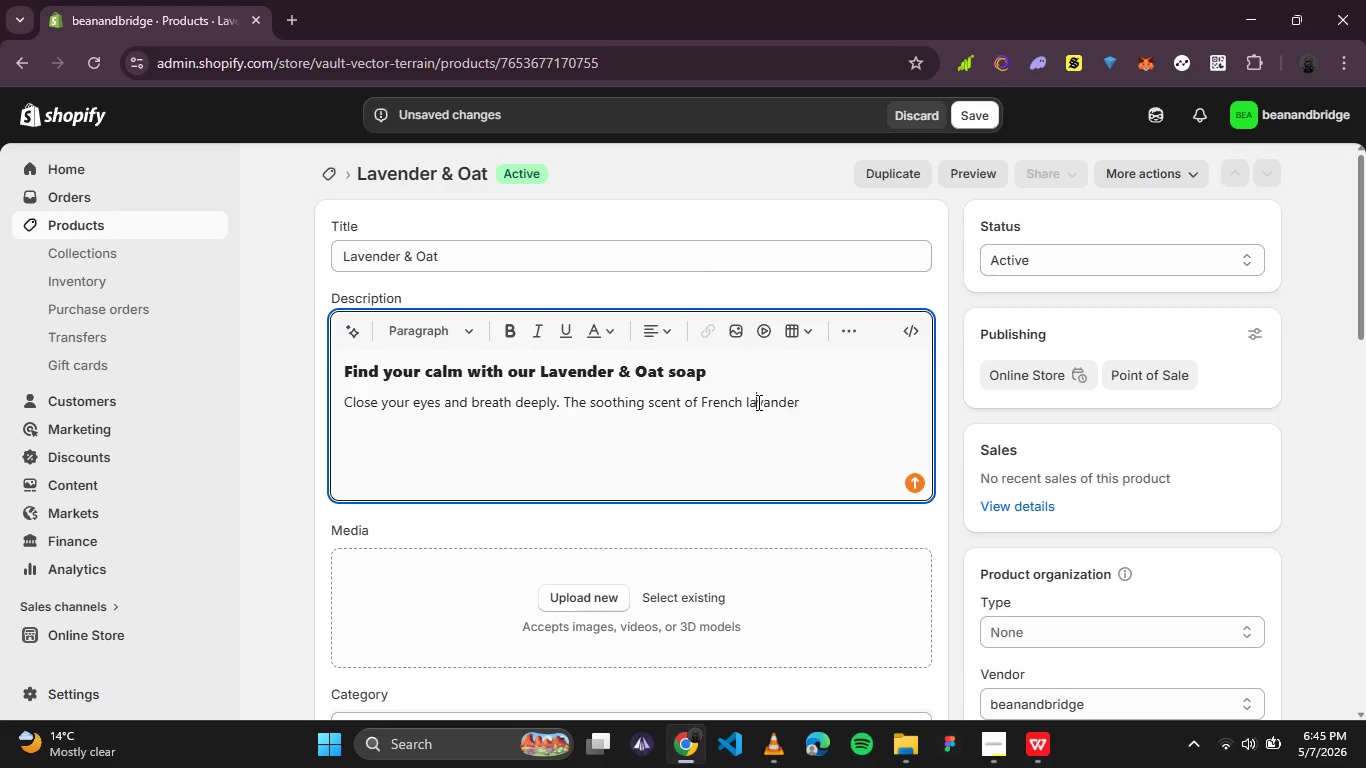 
key(A)
 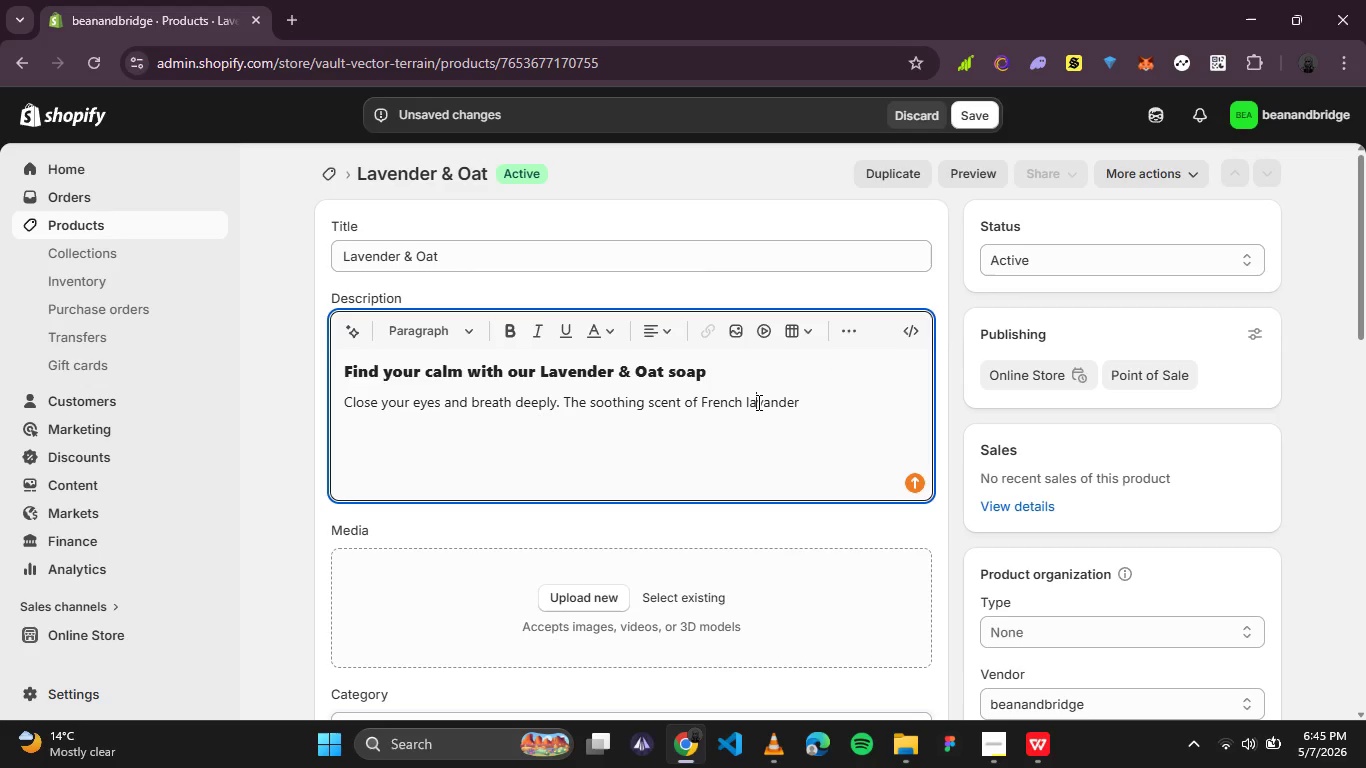 
key(Shift+ShiftRight)
 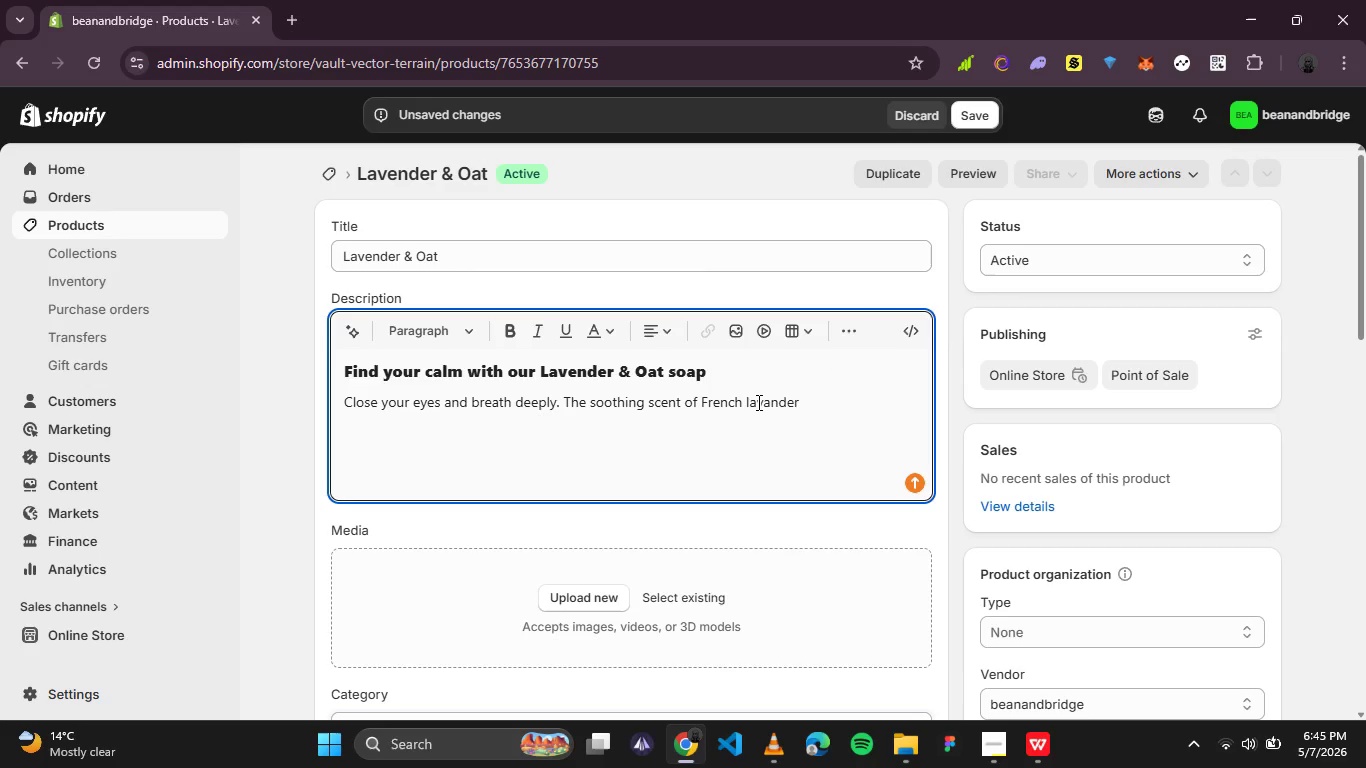 
key(Shift+ShiftRight)
 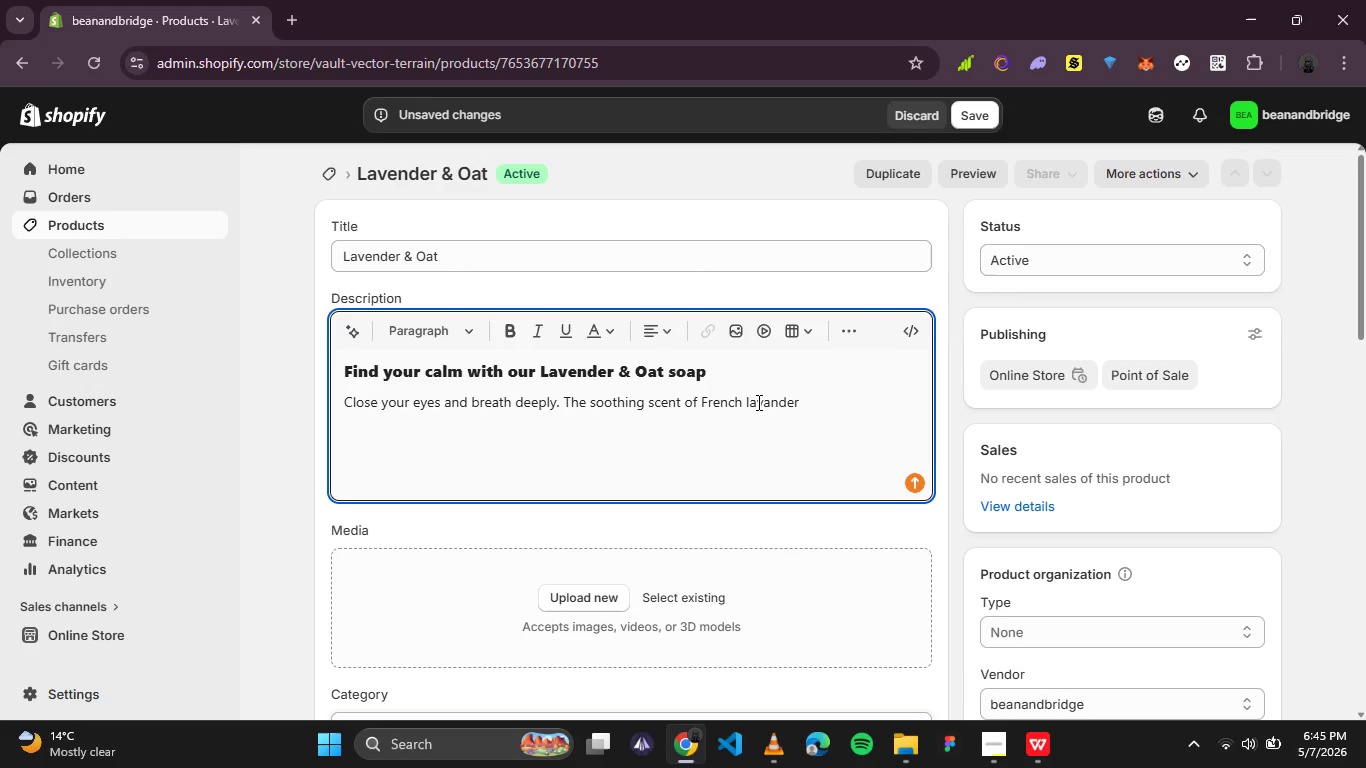 
key(Shift+ShiftRight)
 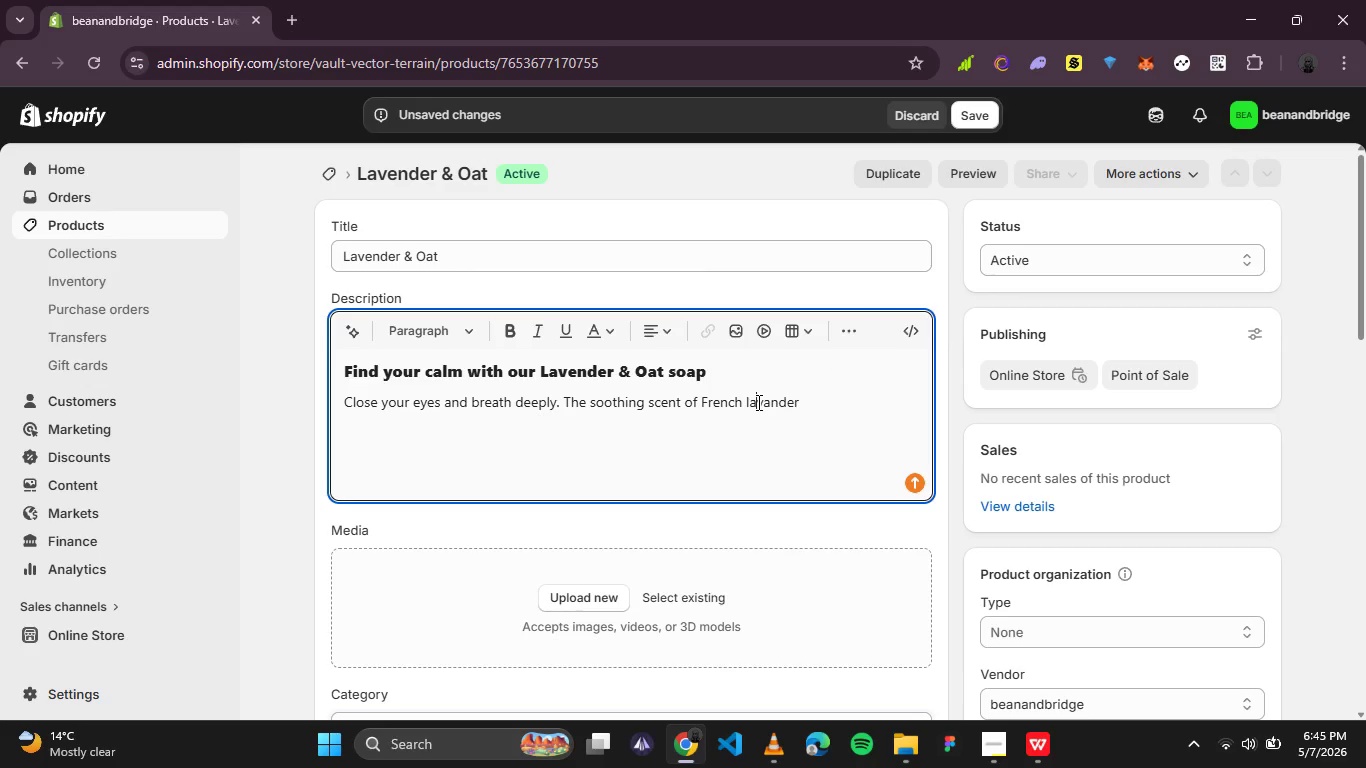 
key(ArrowRight)
 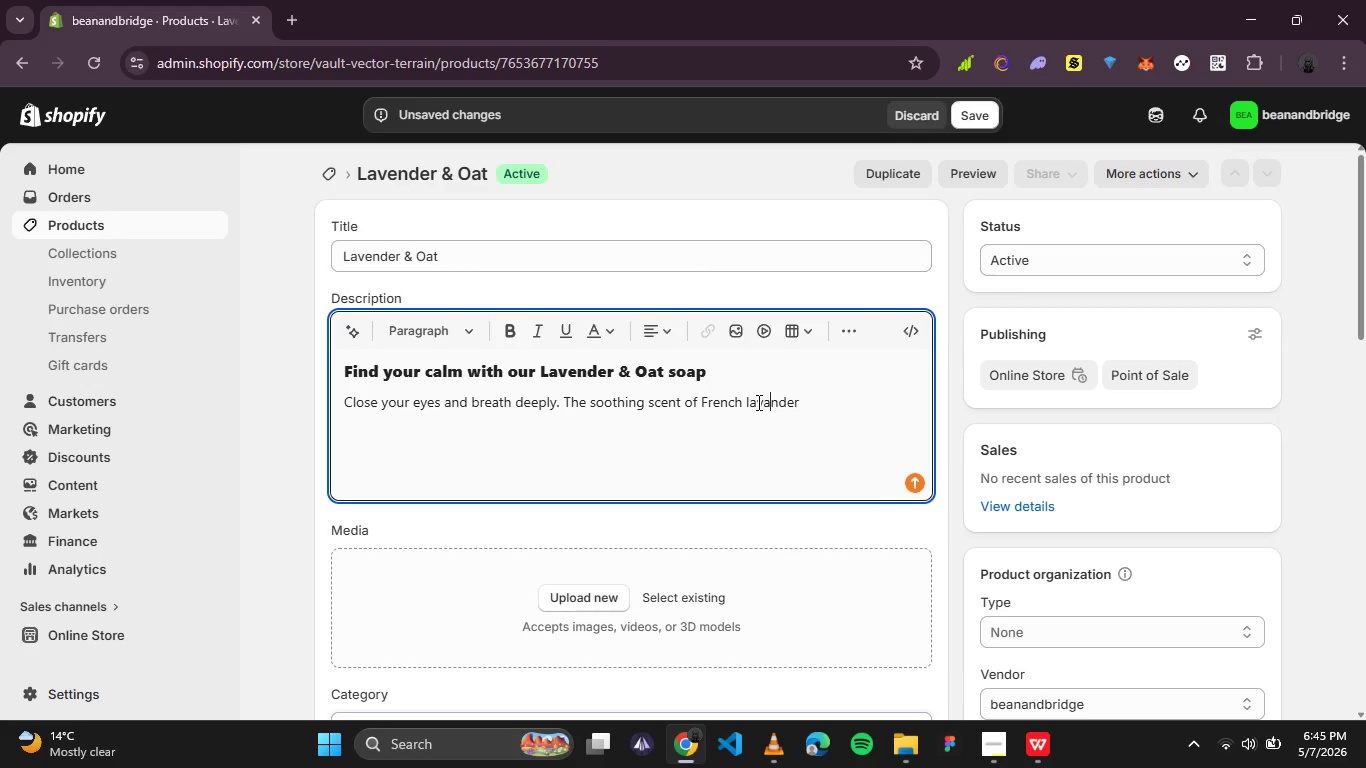 
key(ArrowRight)
 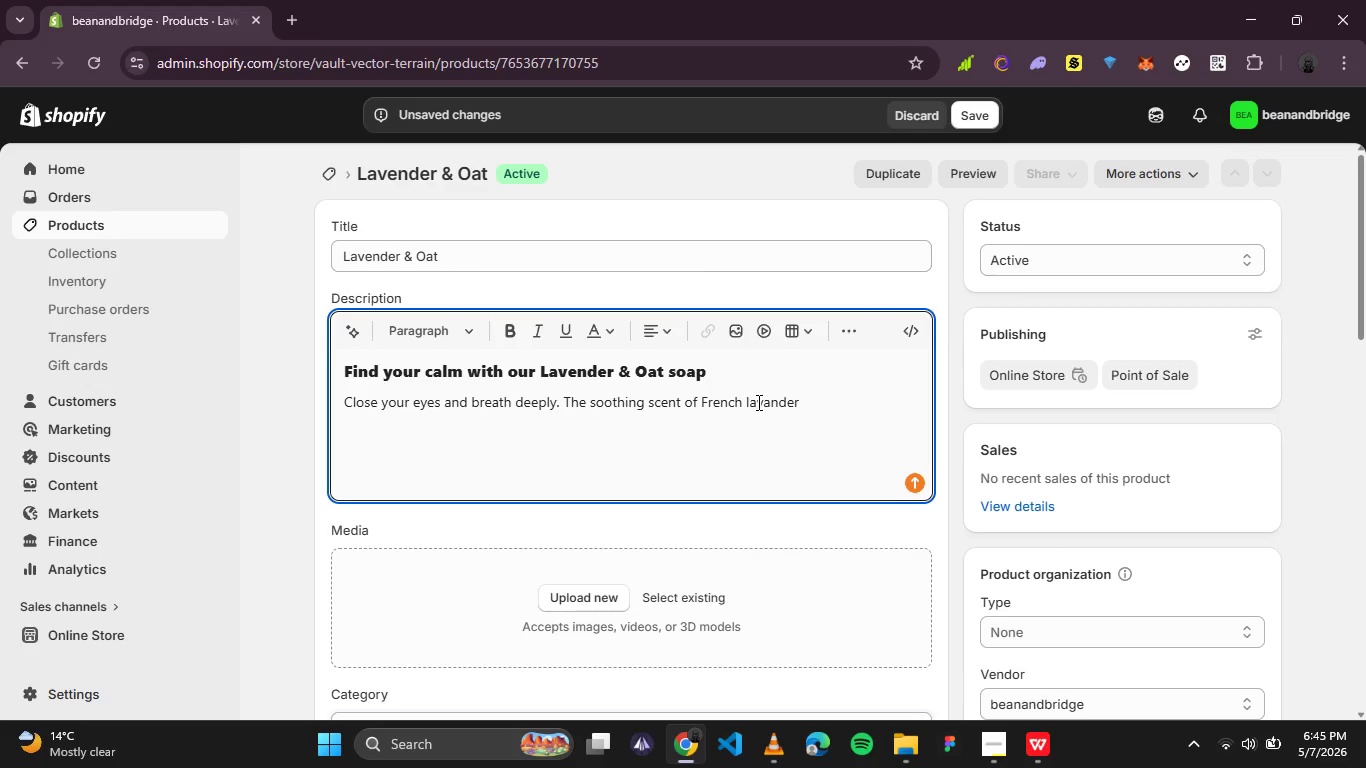 
key(Backspace)
 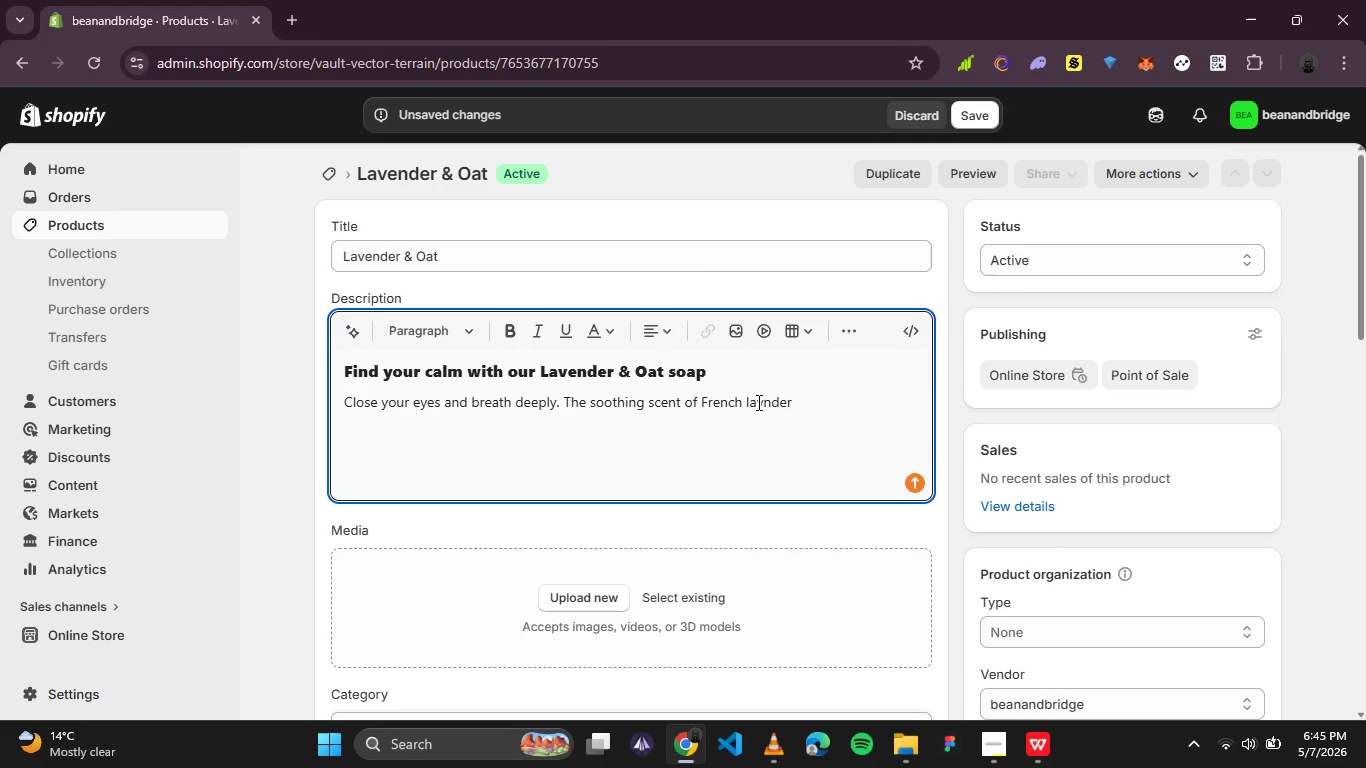 
key(E)
 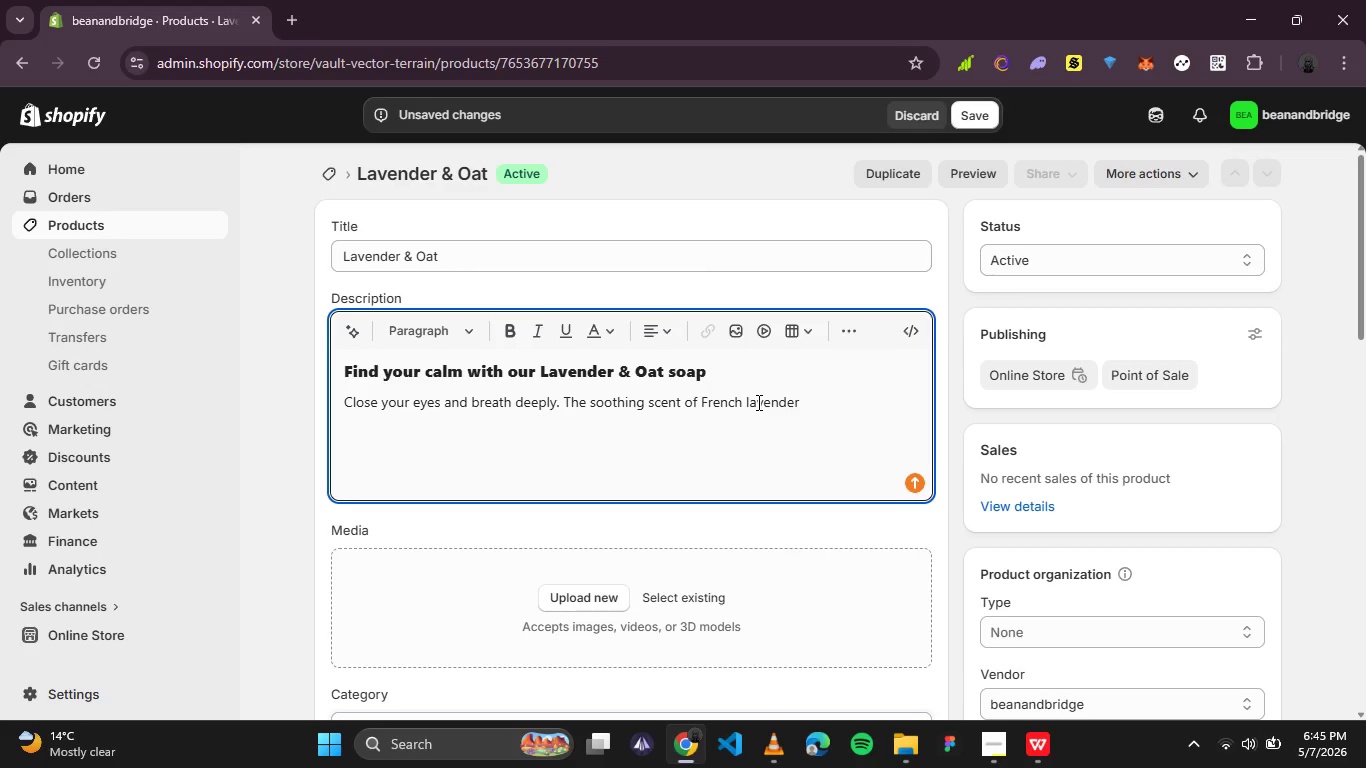 
key(ArrowRight)
 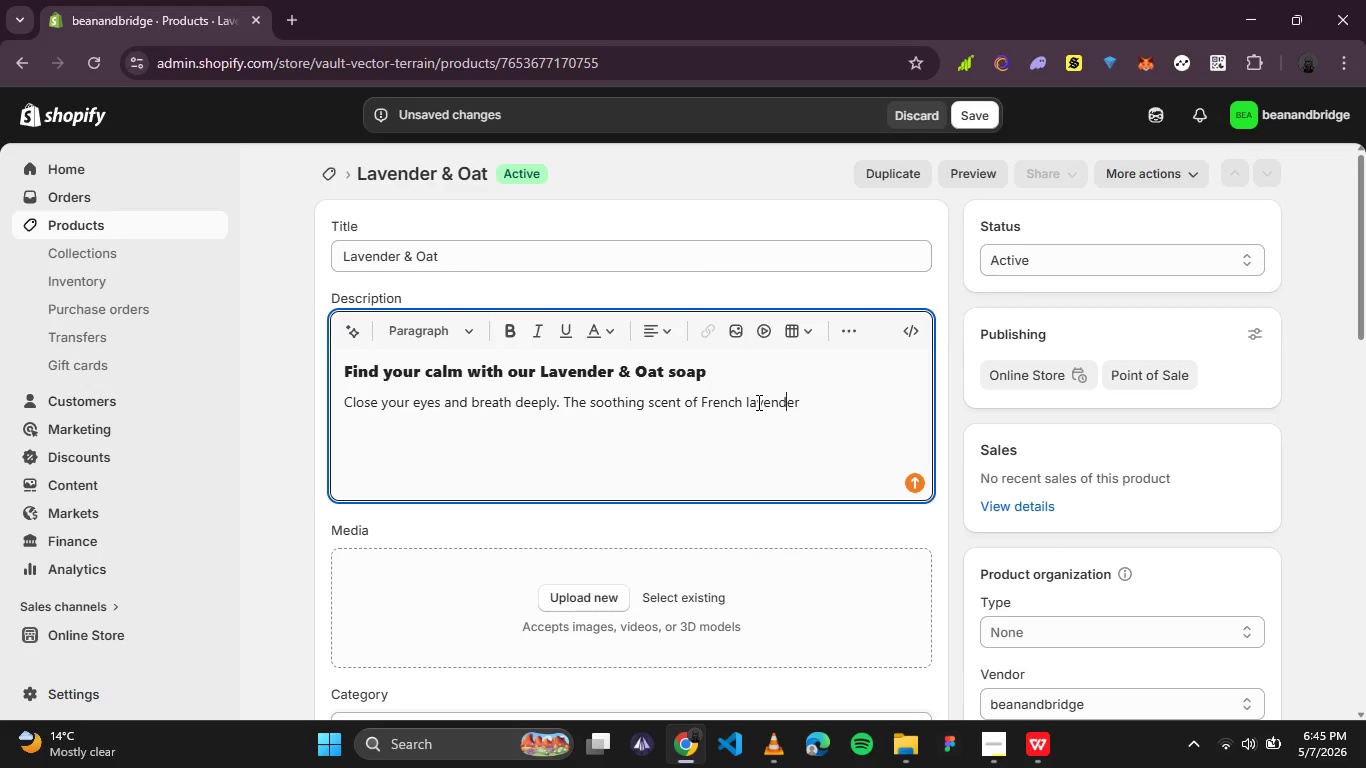 
key(ArrowRight)
 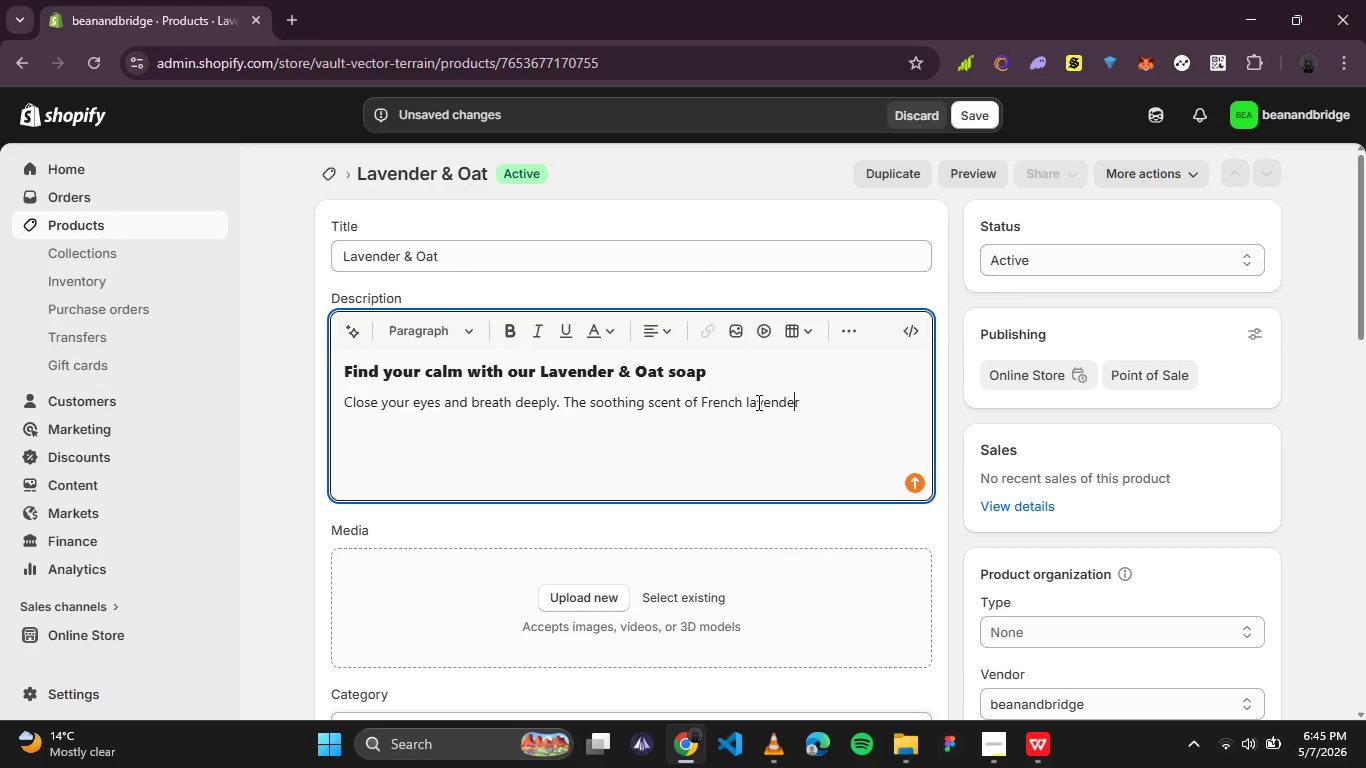 
key(ArrowRight)
 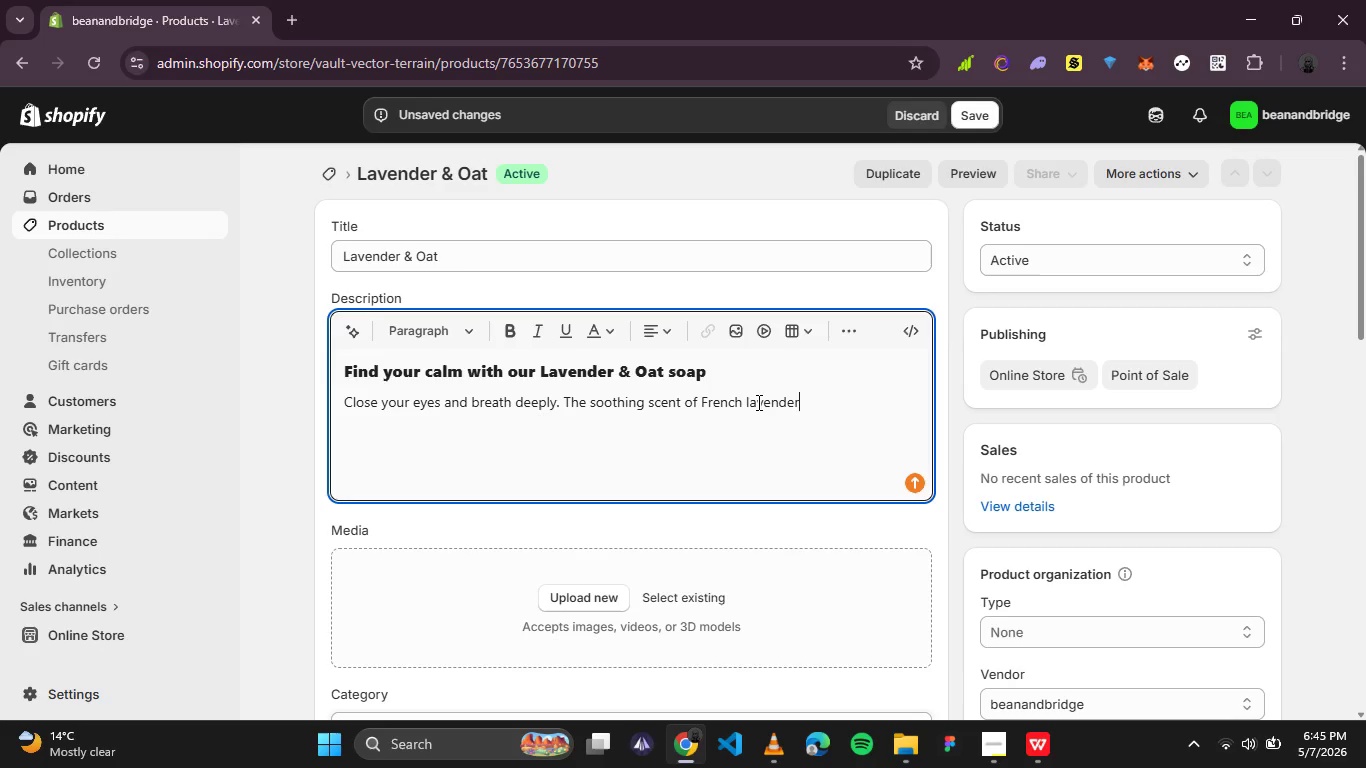 
key(ArrowRight)
 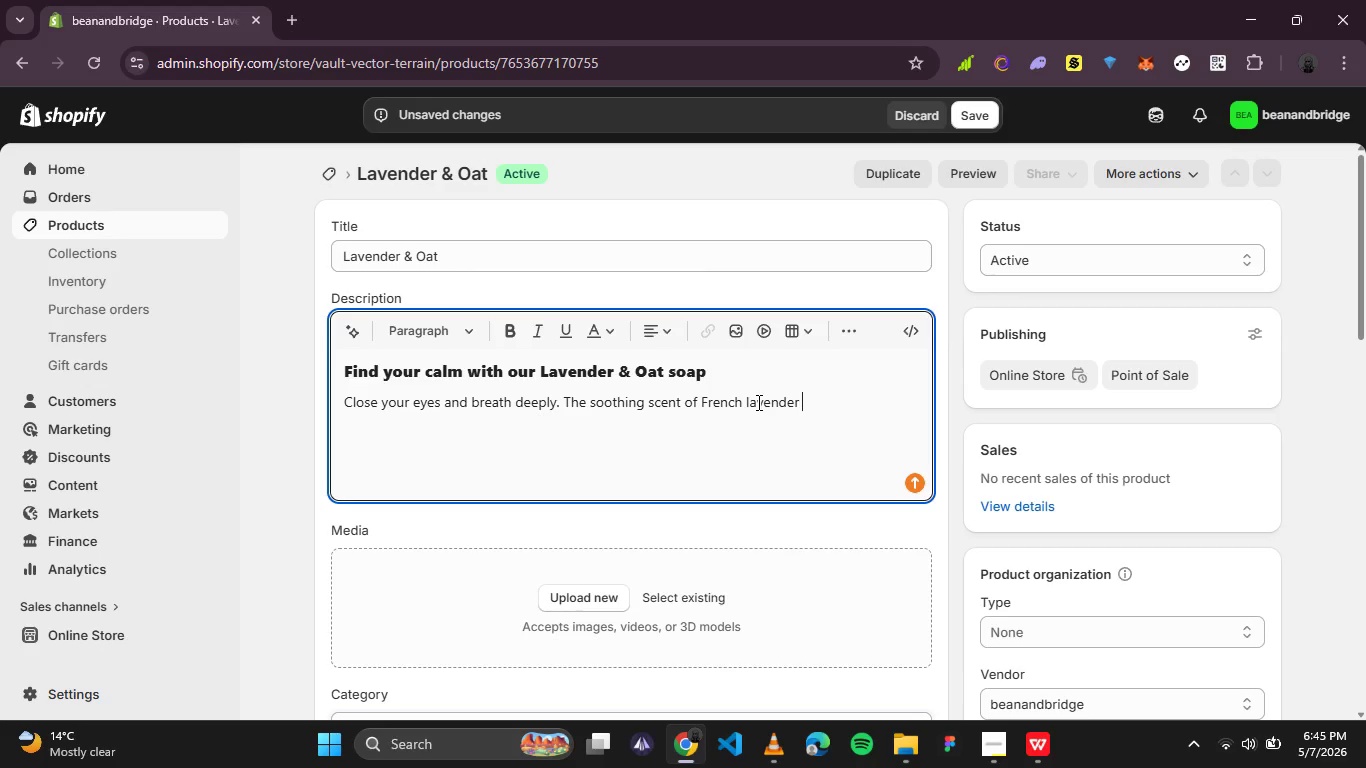 
type( meets creamy oat milk in this gentle, skin-nourid)
key(Backspace)
type(shing bar. Perfect for evening showers or anyone who m)
key(Backspace)
type(needs a moment of peace in their s)
key(Backspace)
type(day.)
 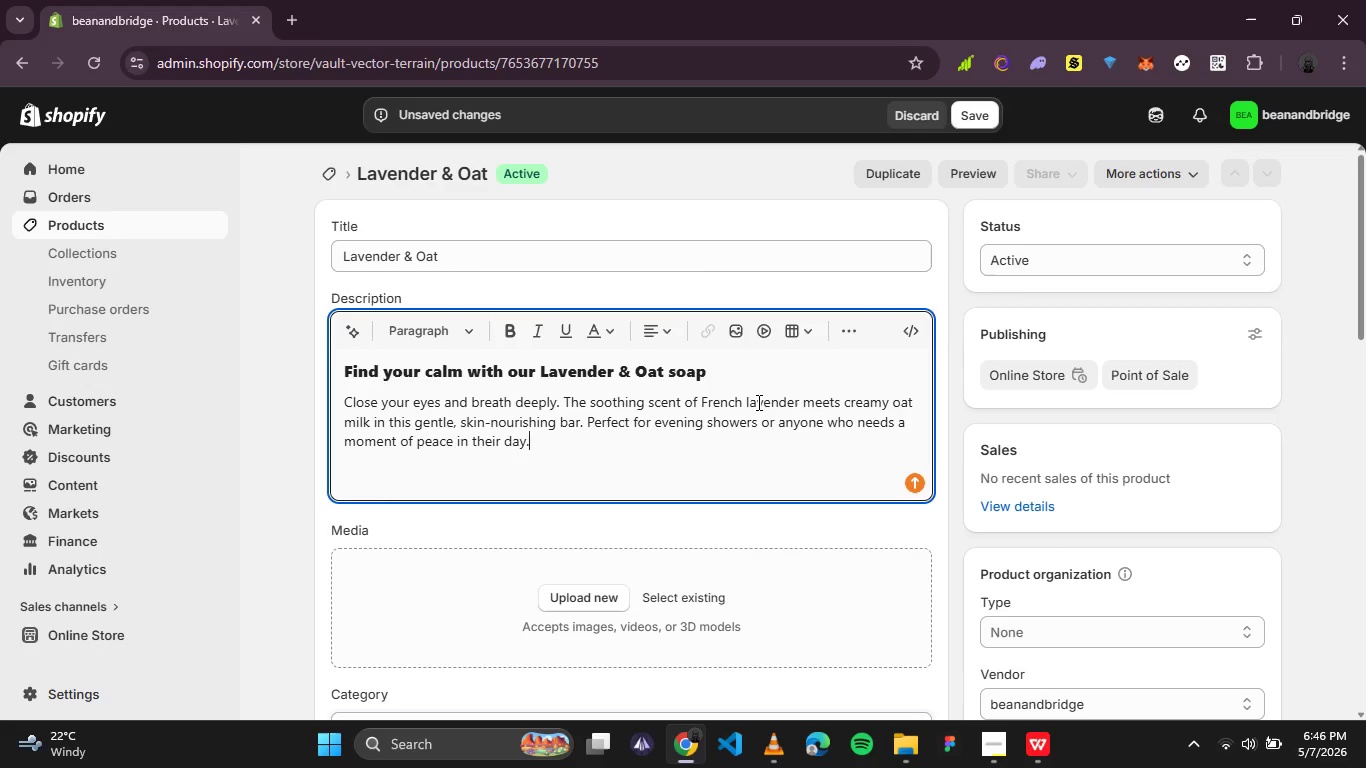 
key(Enter)
 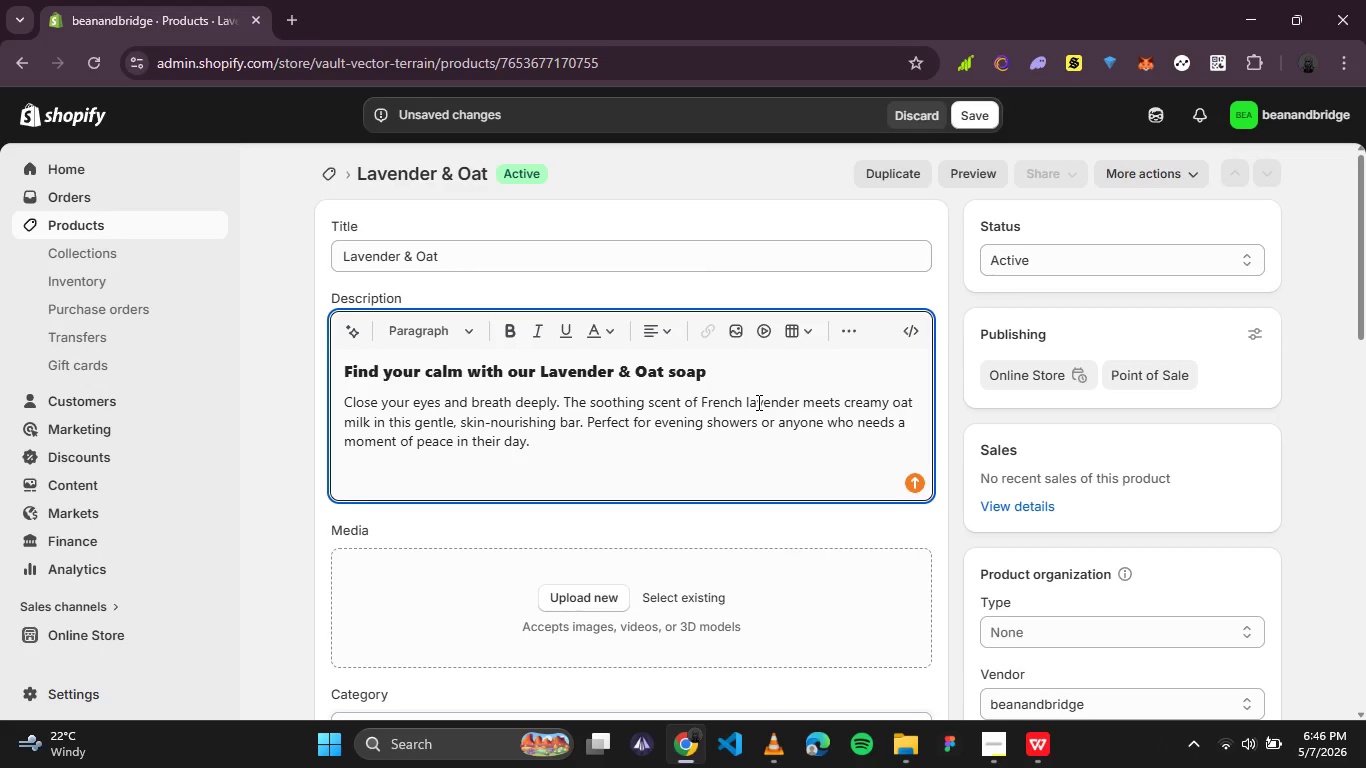 
type(Key Benefits: )
 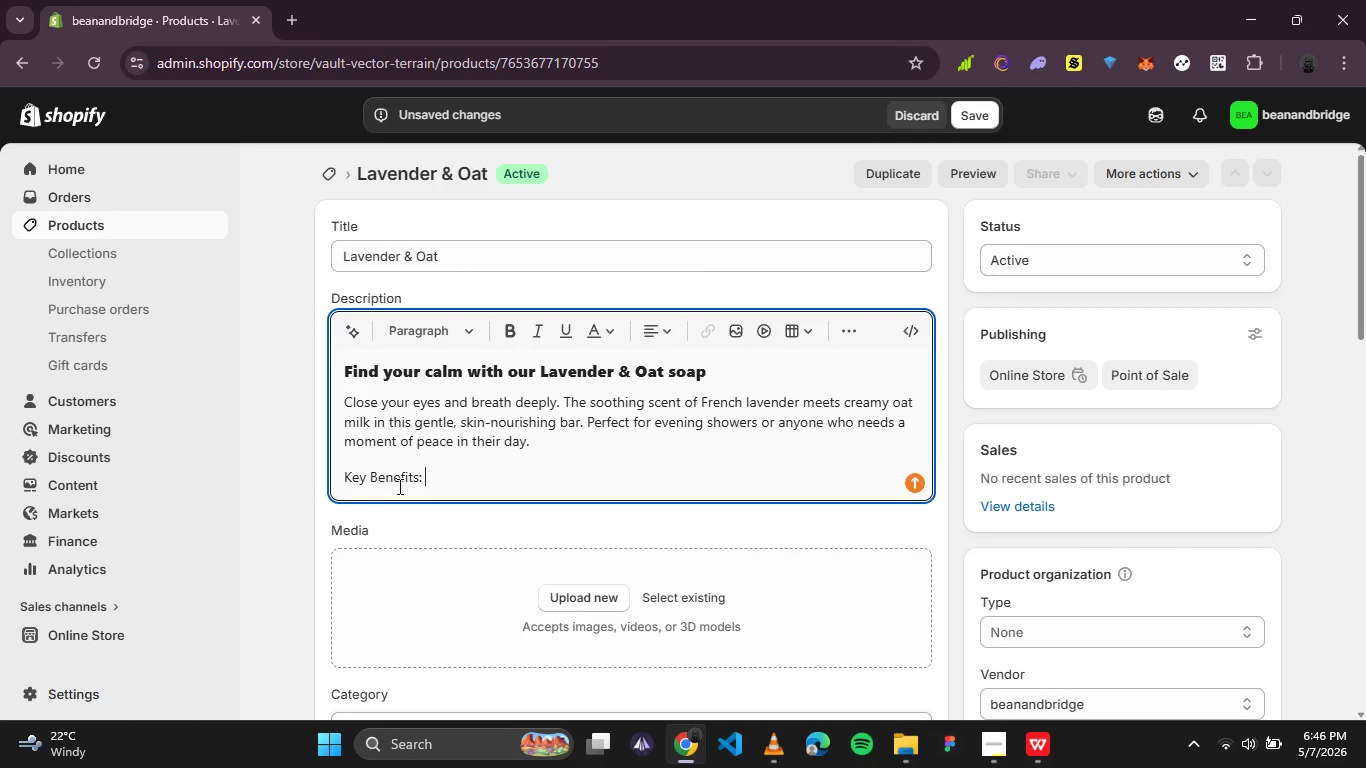 
left_click_drag(start_coordinate=[433, 481], to_coordinate=[328, 473])
 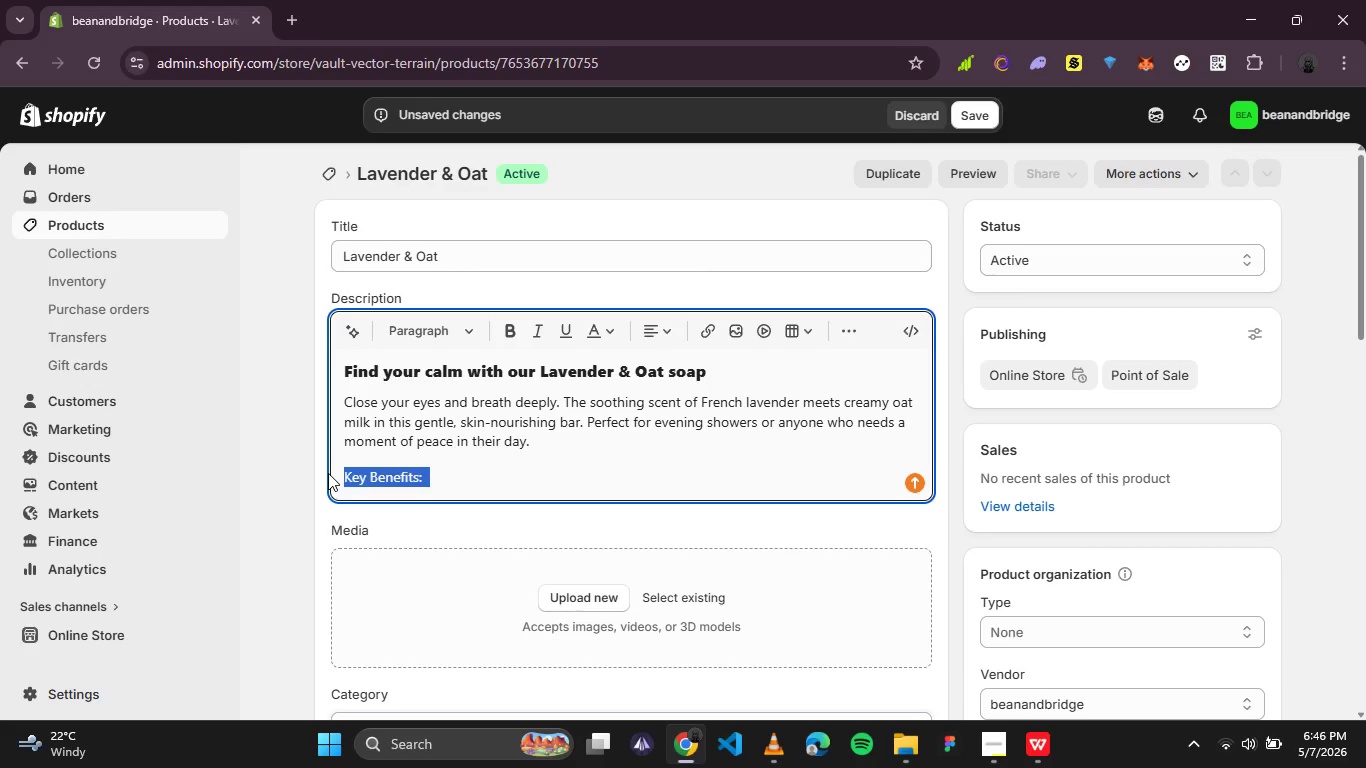 
key(Control+B)
 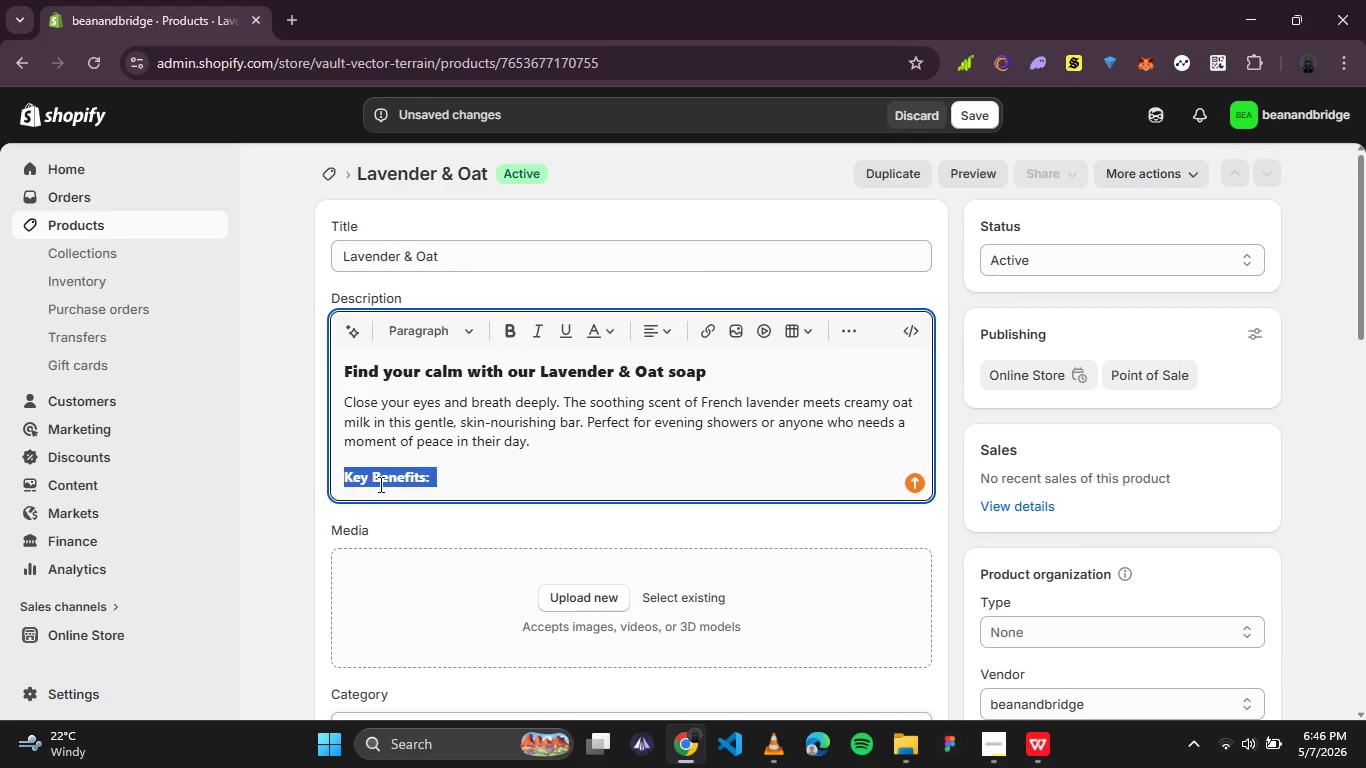 
left_click([378, 480])
 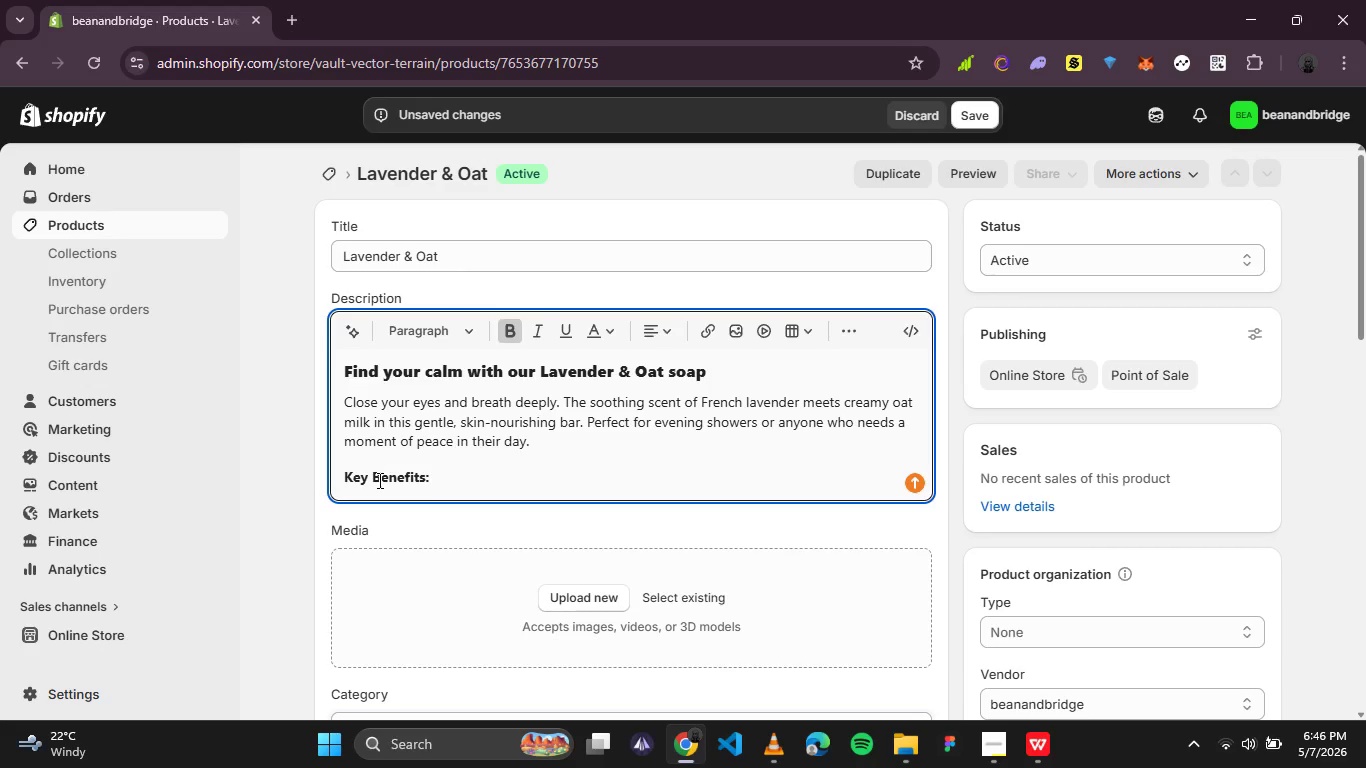 
key(Backspace)
 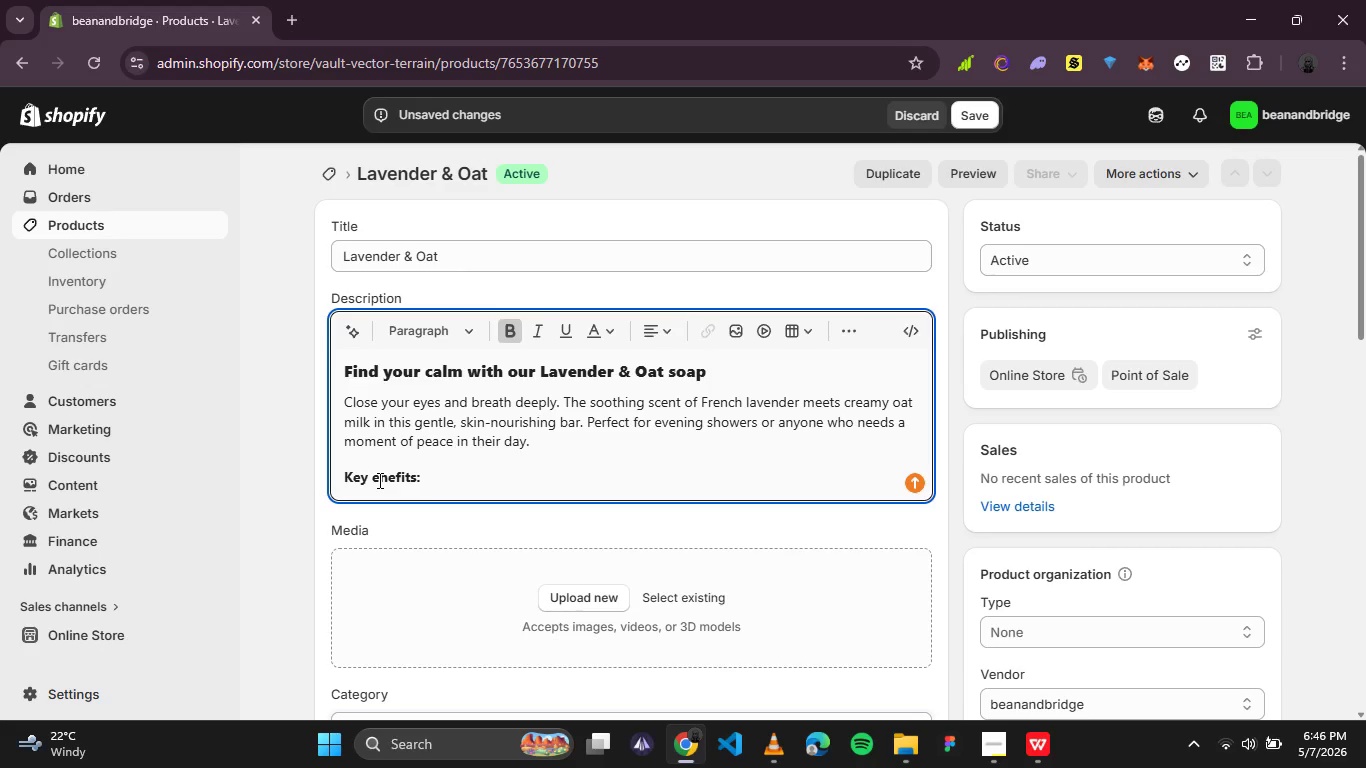 
key(B)
 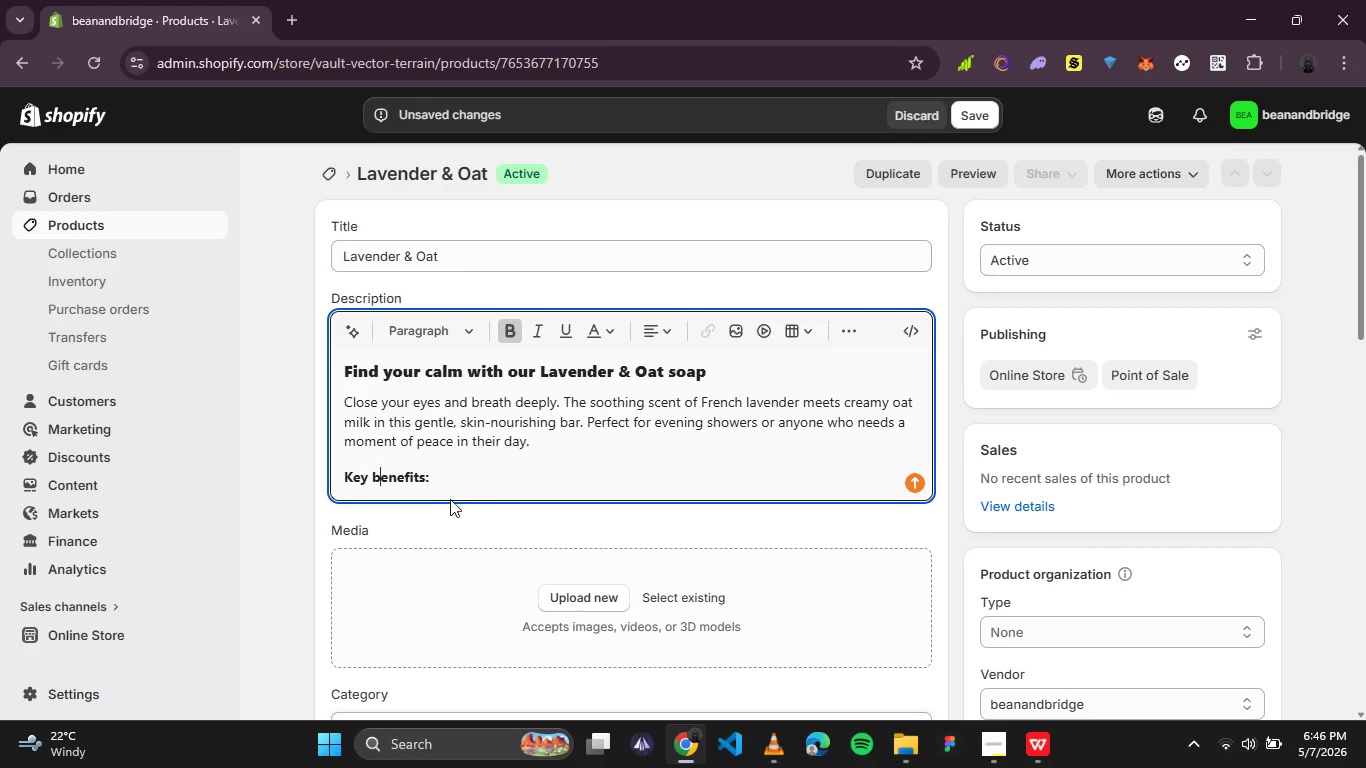 
left_click([446, 477])
 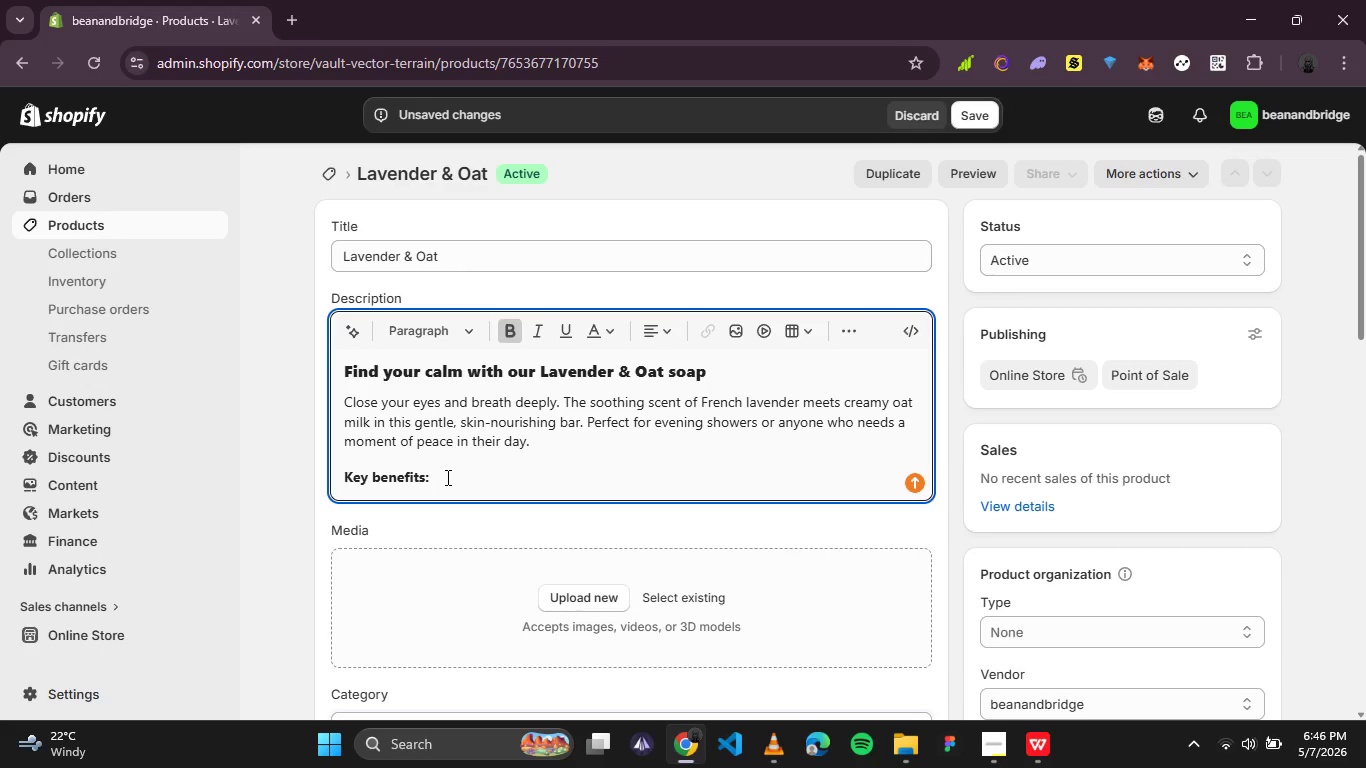 
key(Enter)
 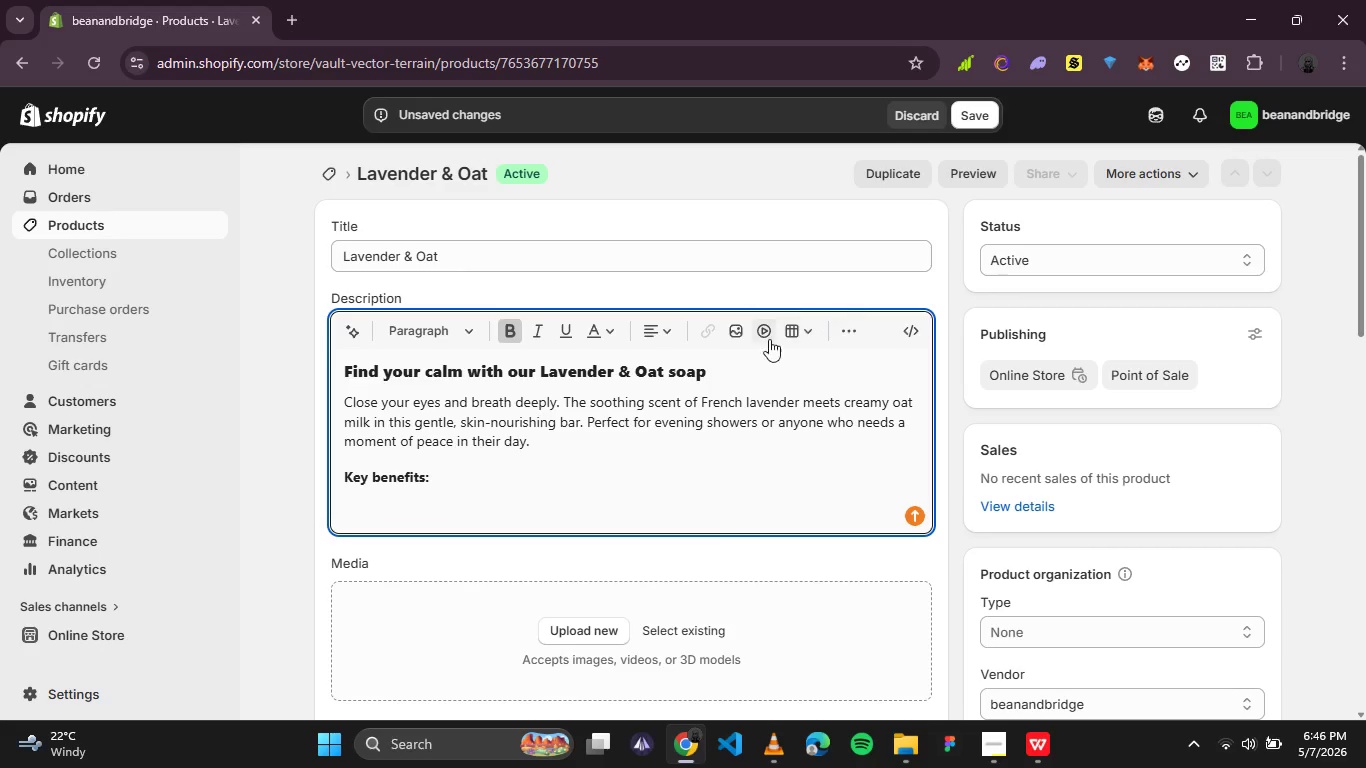 
left_click([852, 325])
 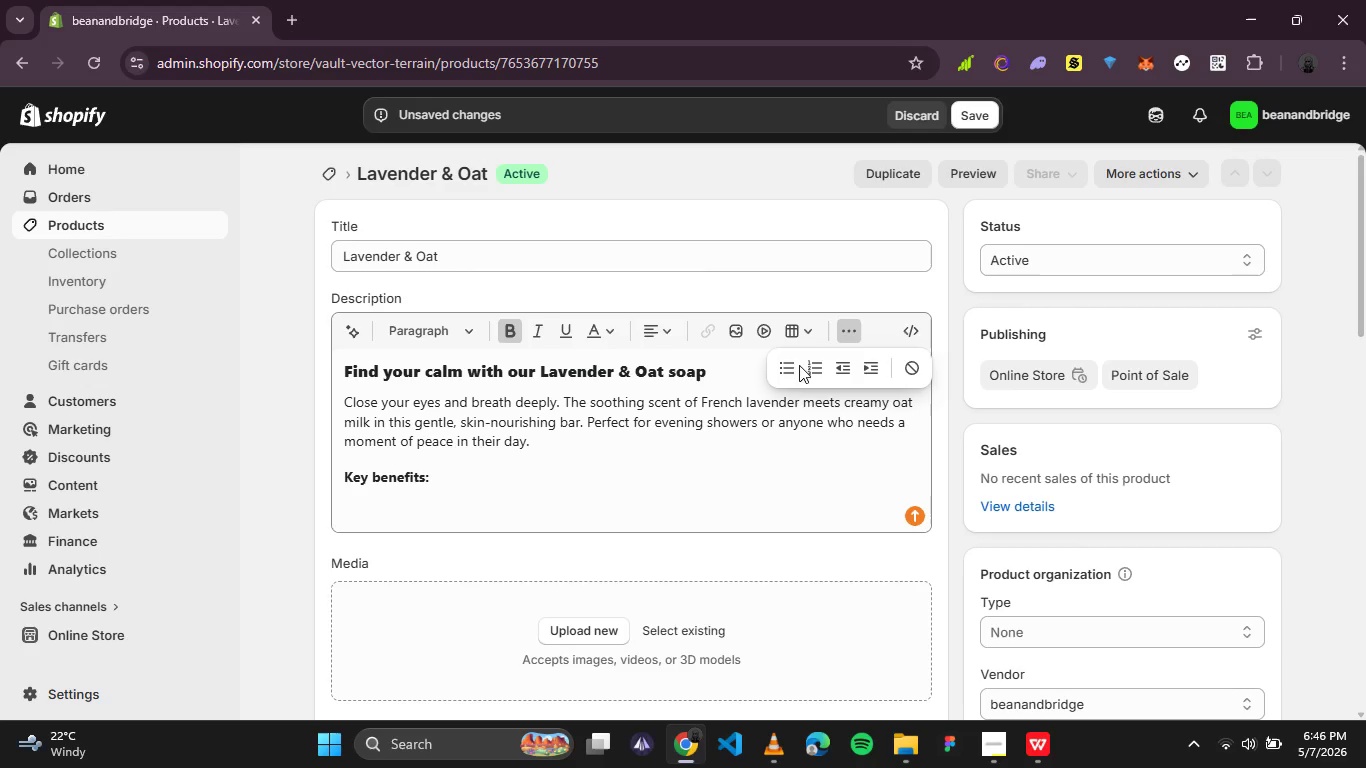 
left_click([793, 365])
 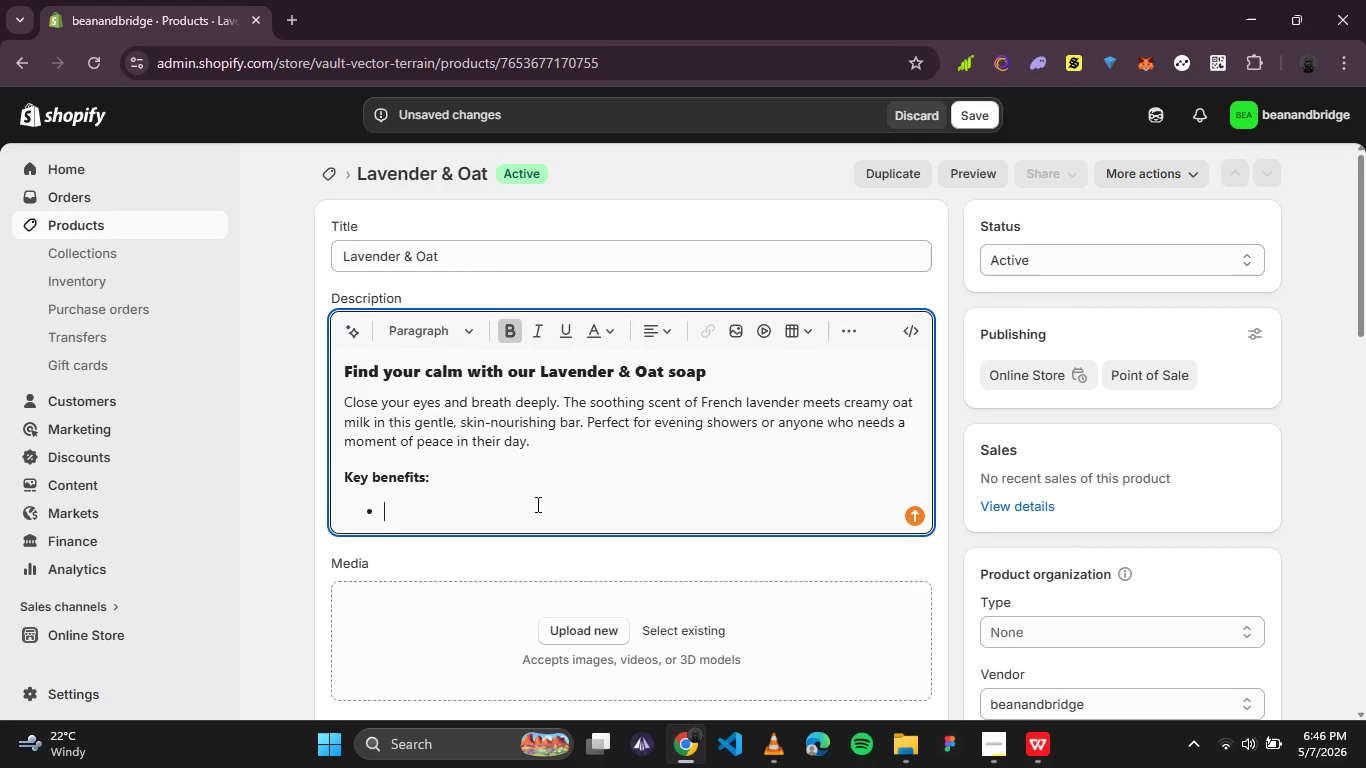 
type(French)
 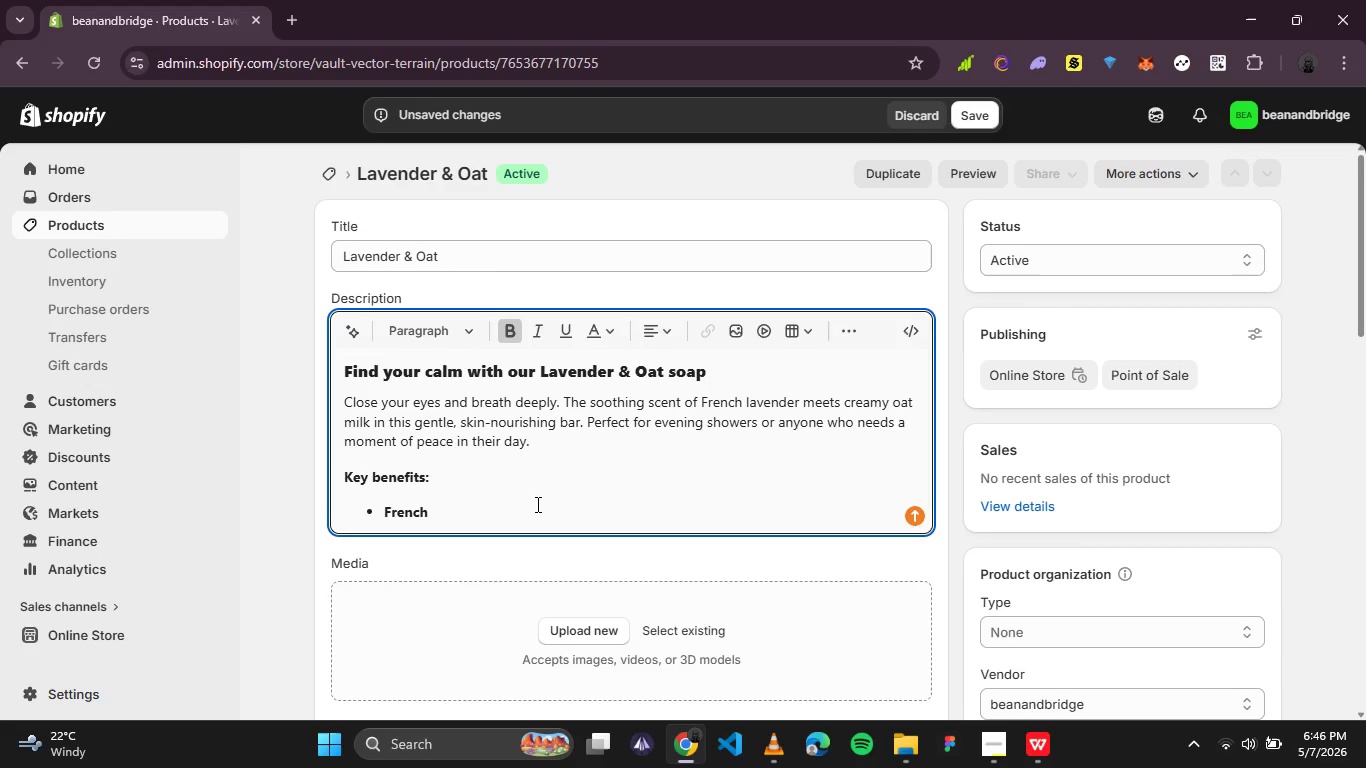 
type( lavender)
 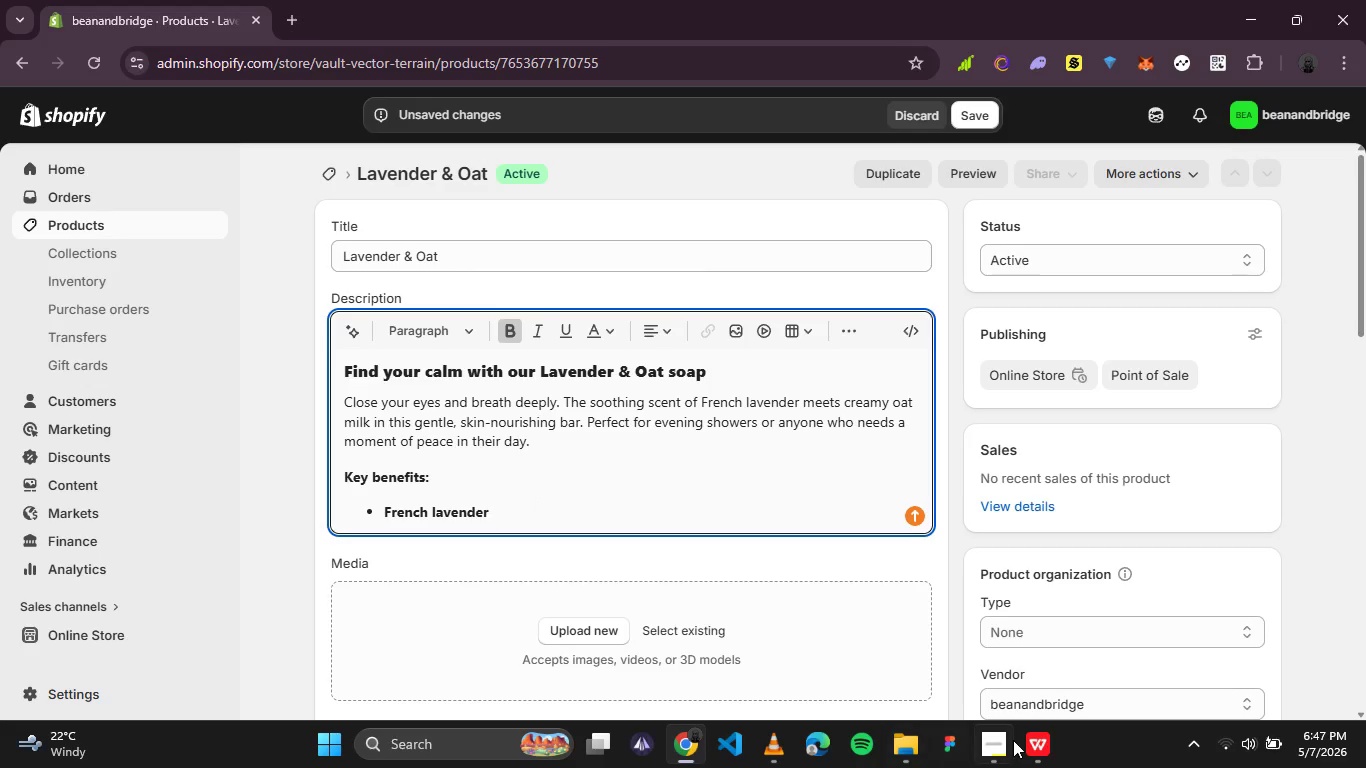 
left_click([995, 743])